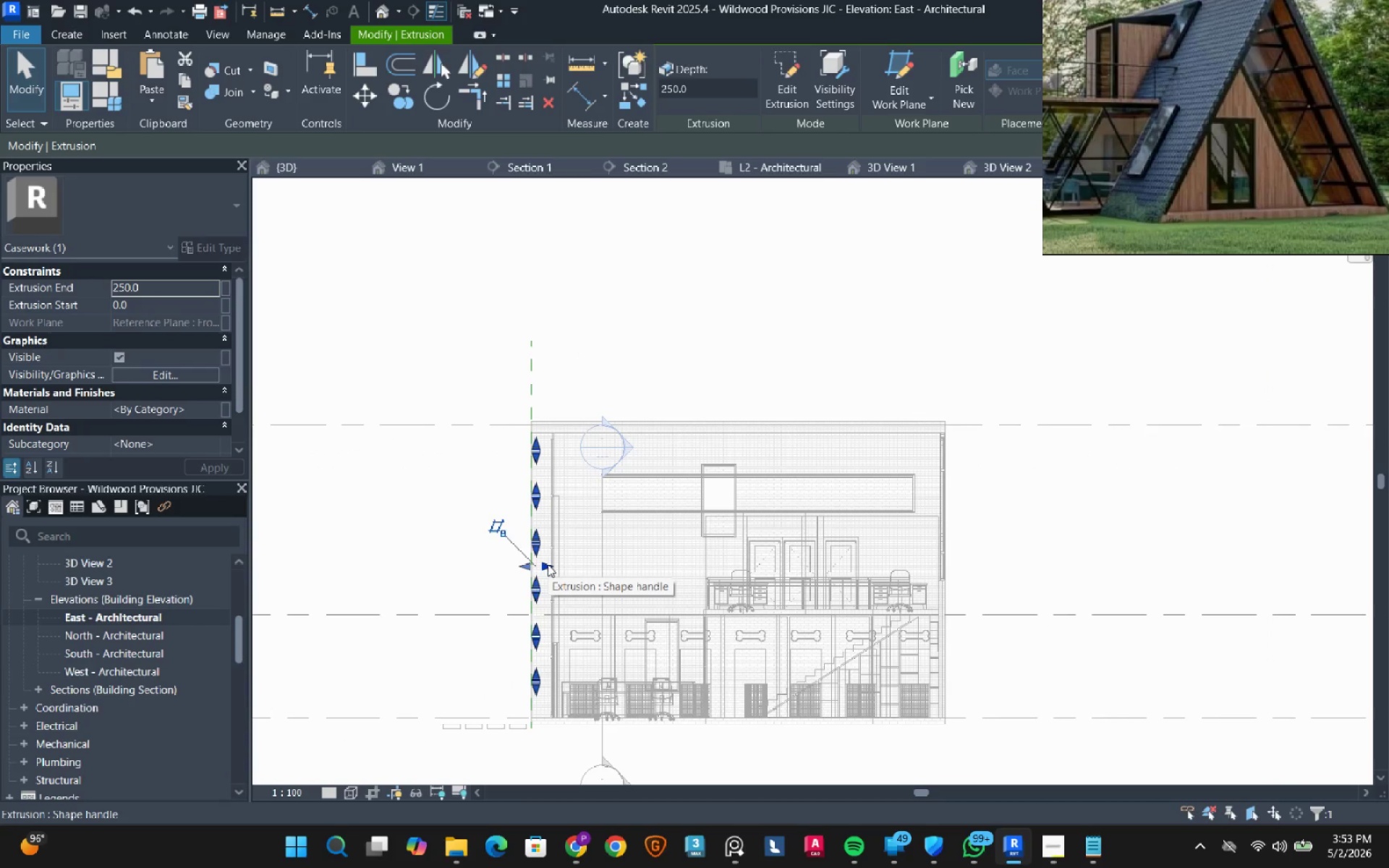 
left_click_drag(start_coordinate=[548, 564], to_coordinate=[948, 600])
 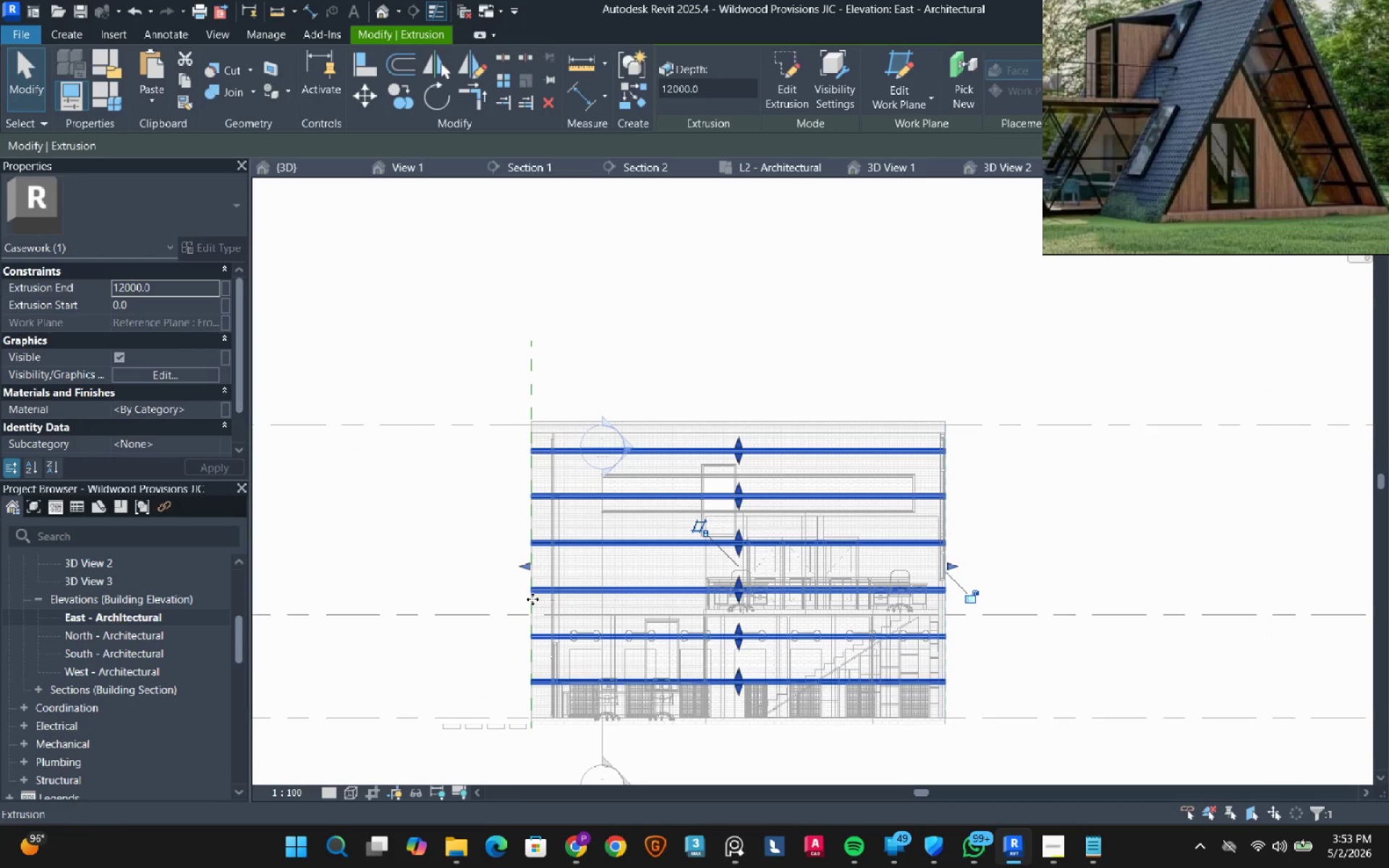 
scroll: coordinate [535, 585], scroll_direction: up, amount: 8.0
 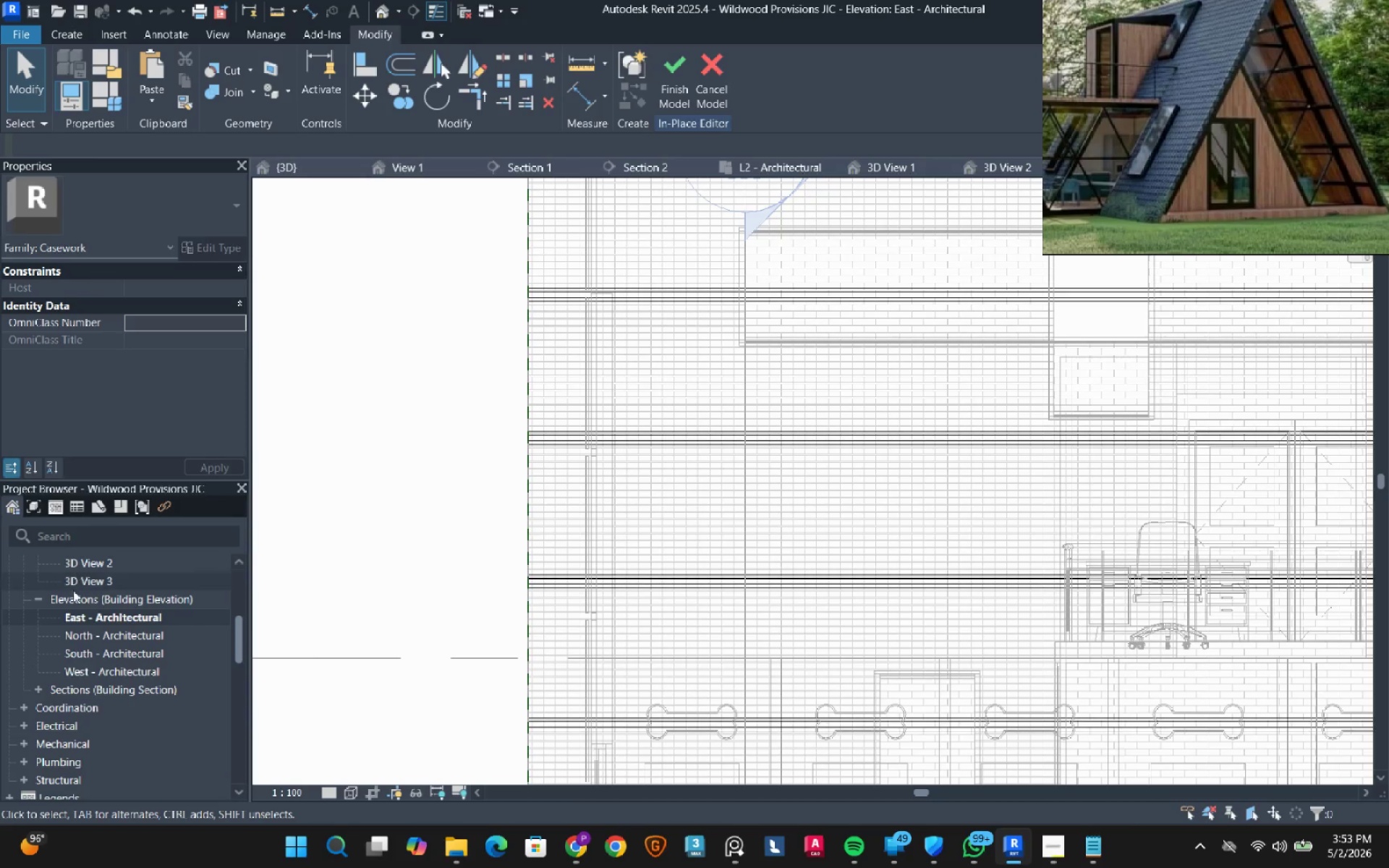 
double_click([98, 652])
 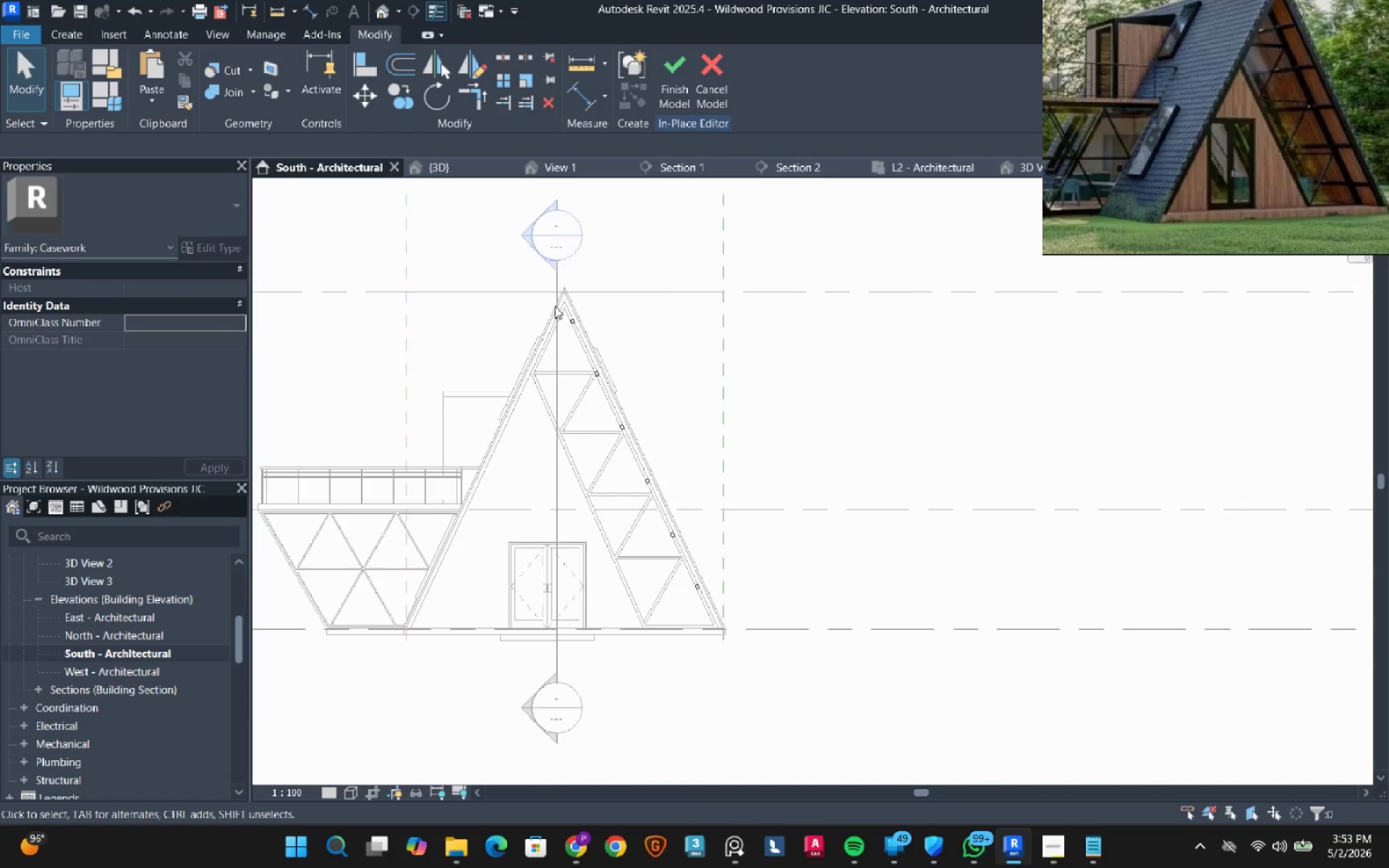 
scroll: coordinate [563, 310], scroll_direction: up, amount: 8.0
 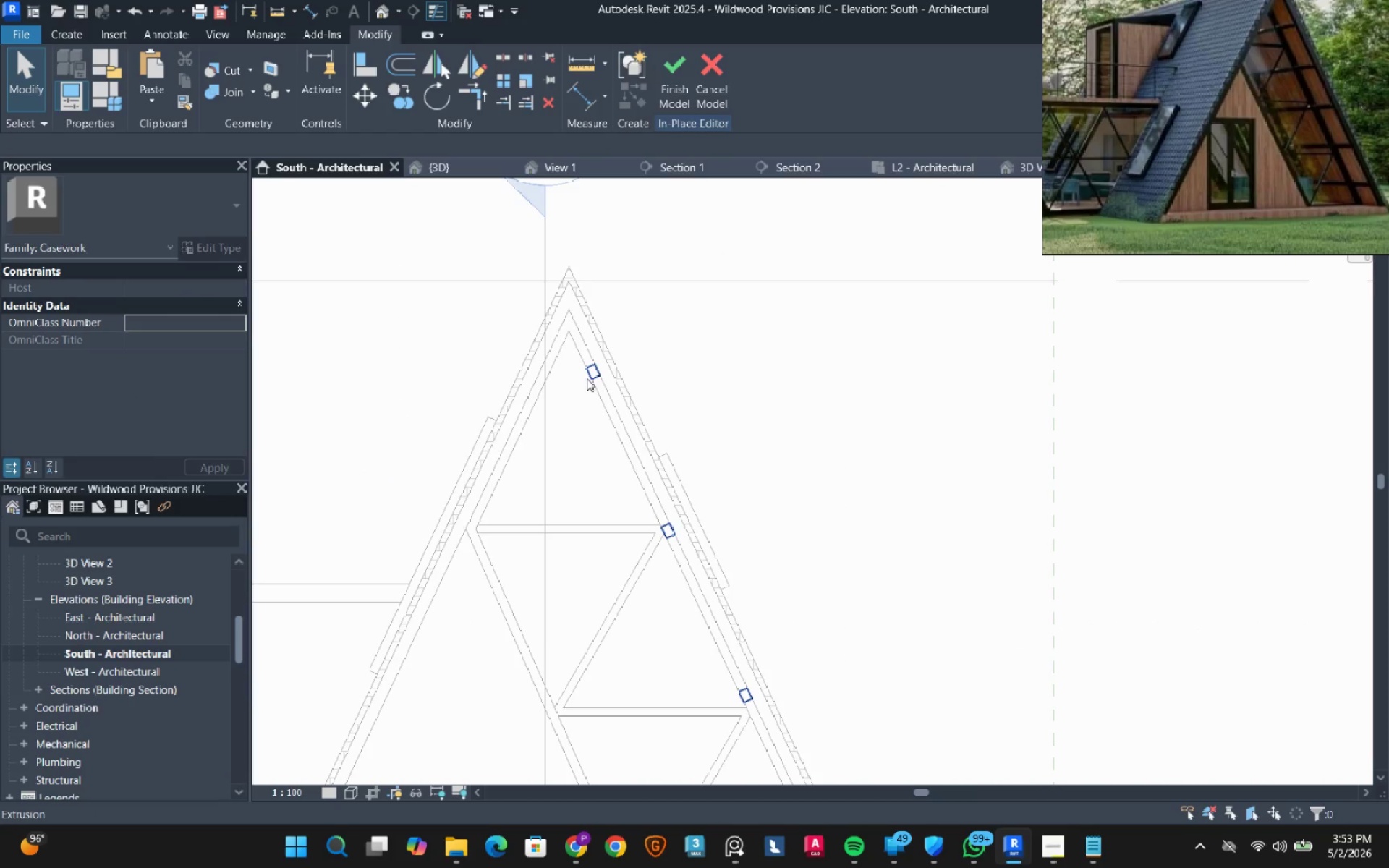 
left_click([587, 378])
 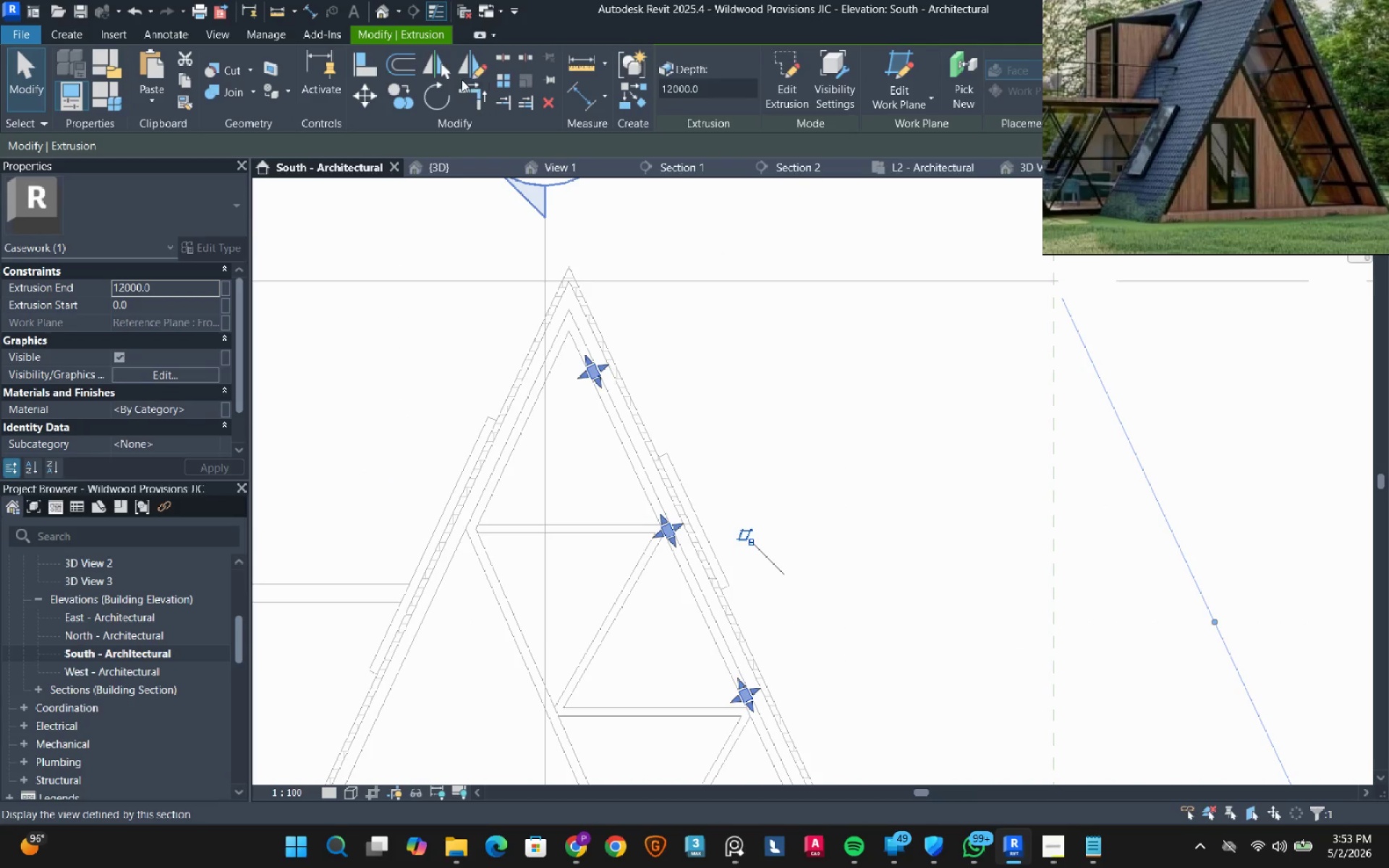 
left_click([467, 72])
 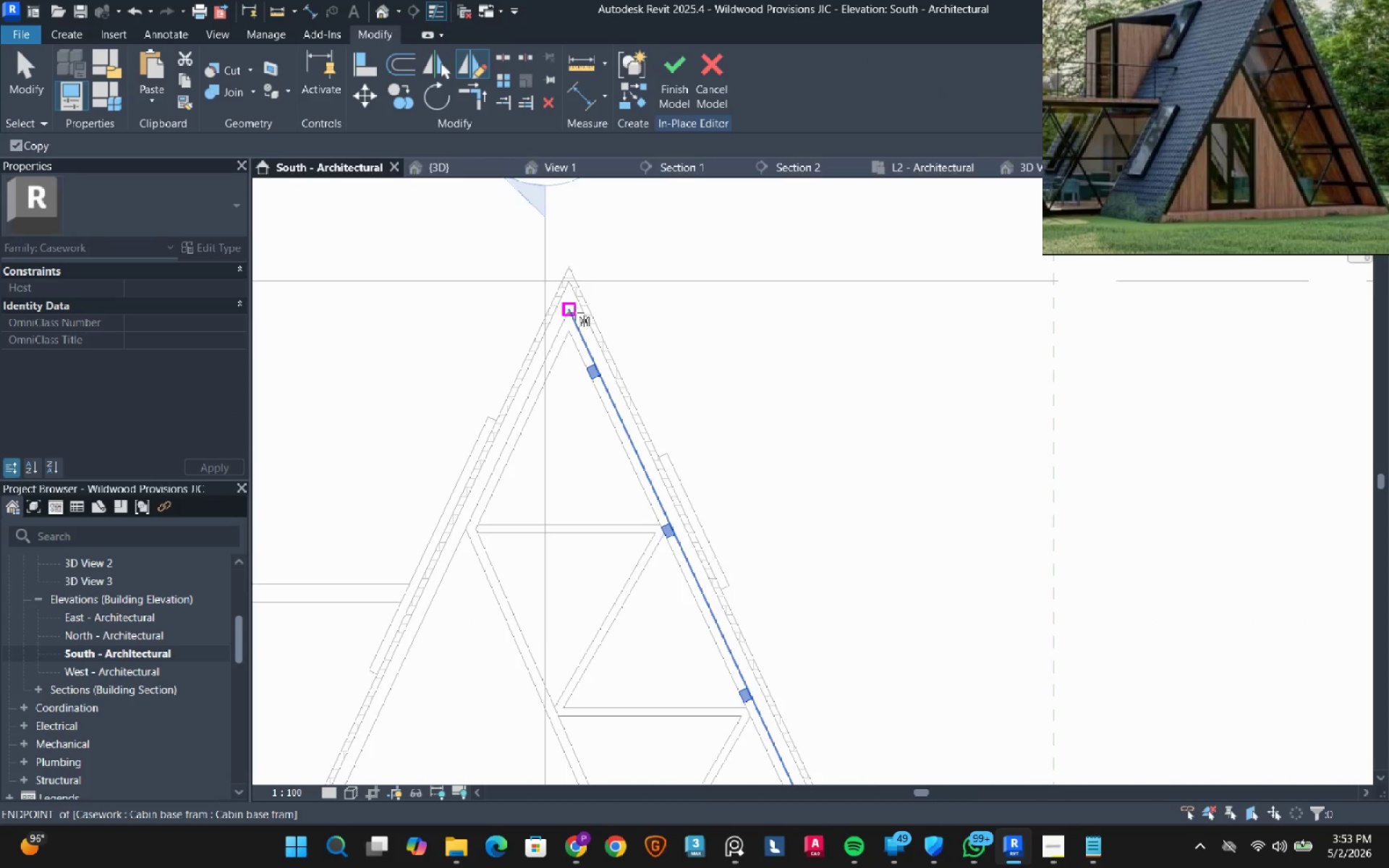 
left_click([571, 312])
 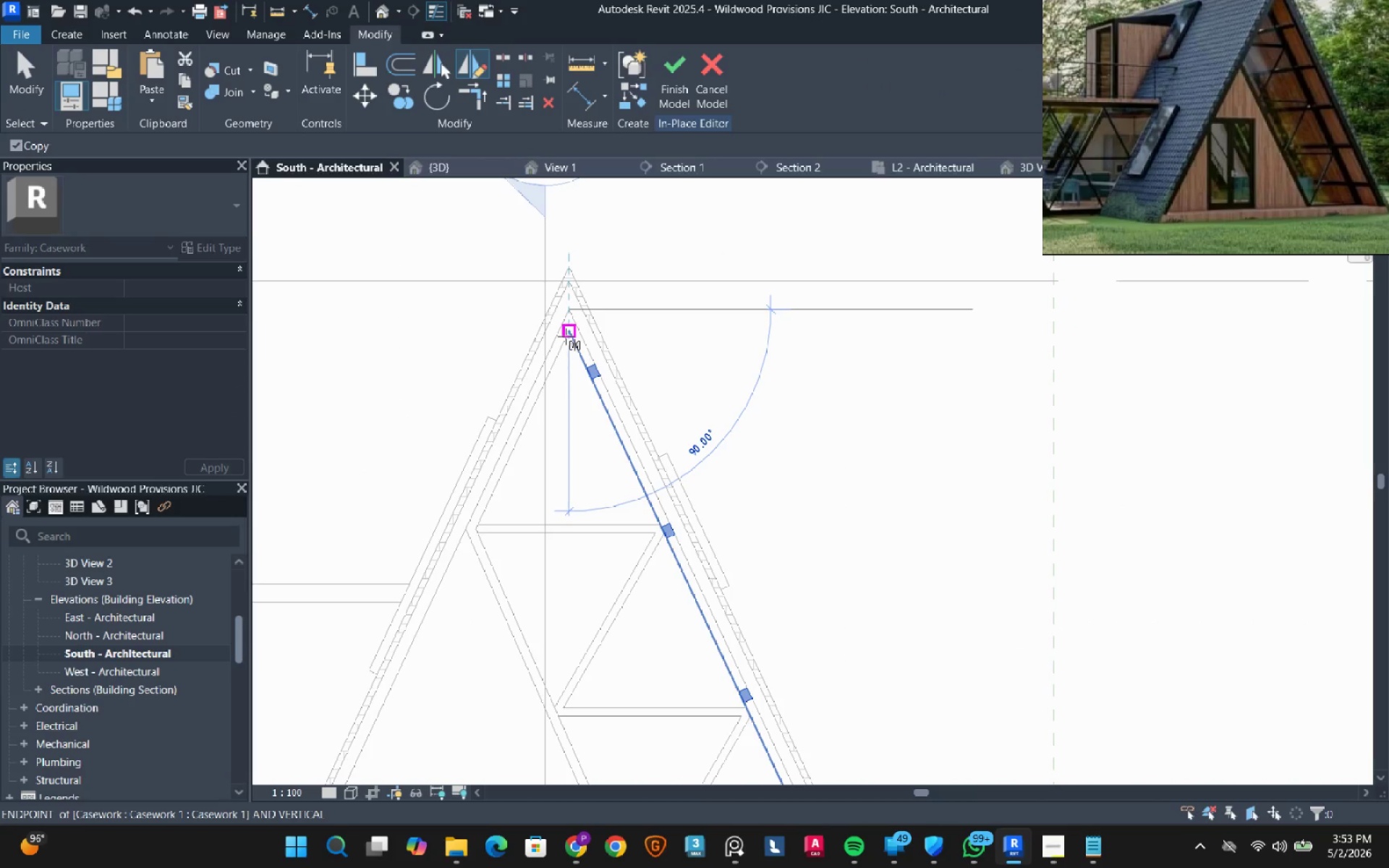 
left_click([566, 336])
 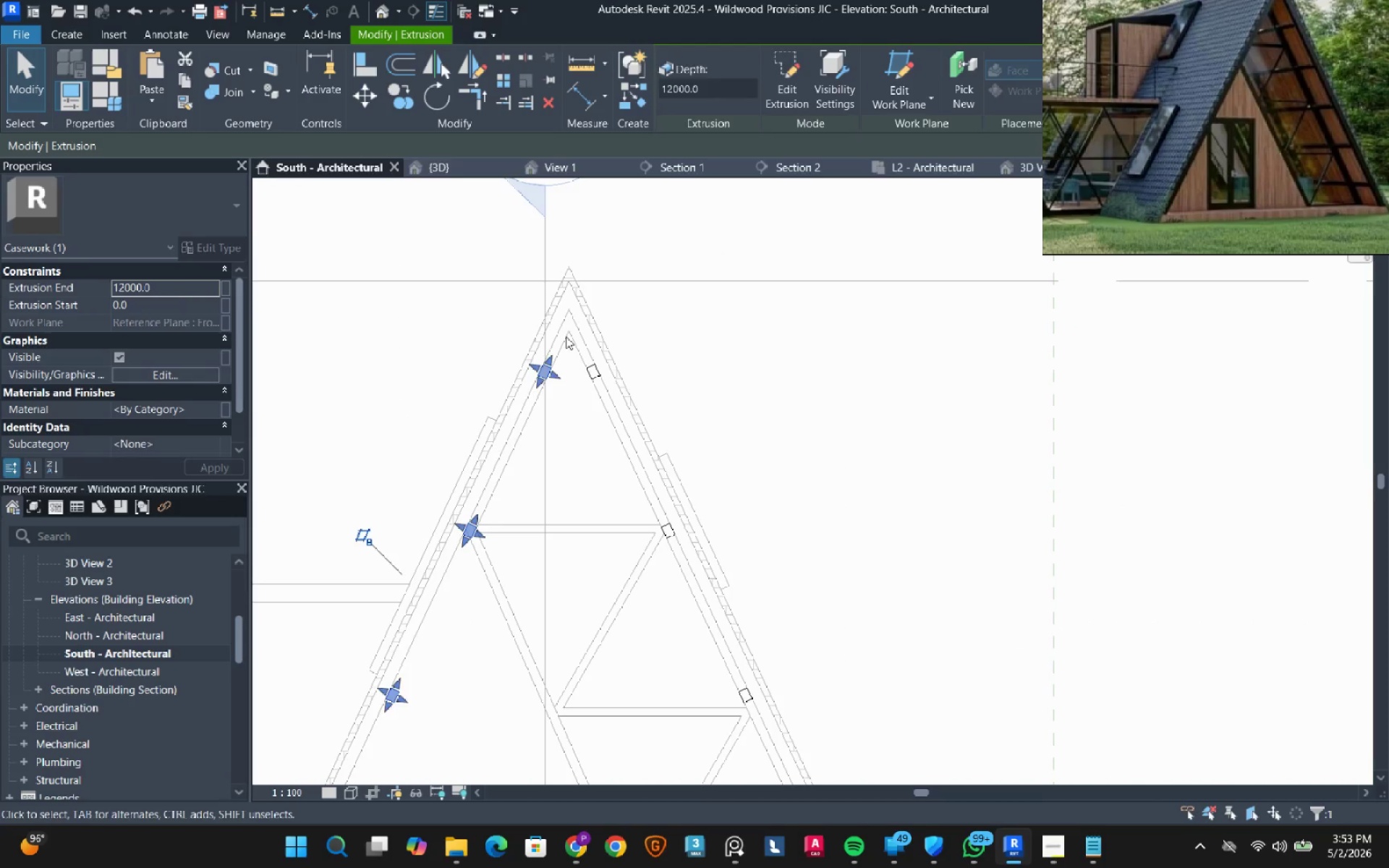 
key(Escape)
 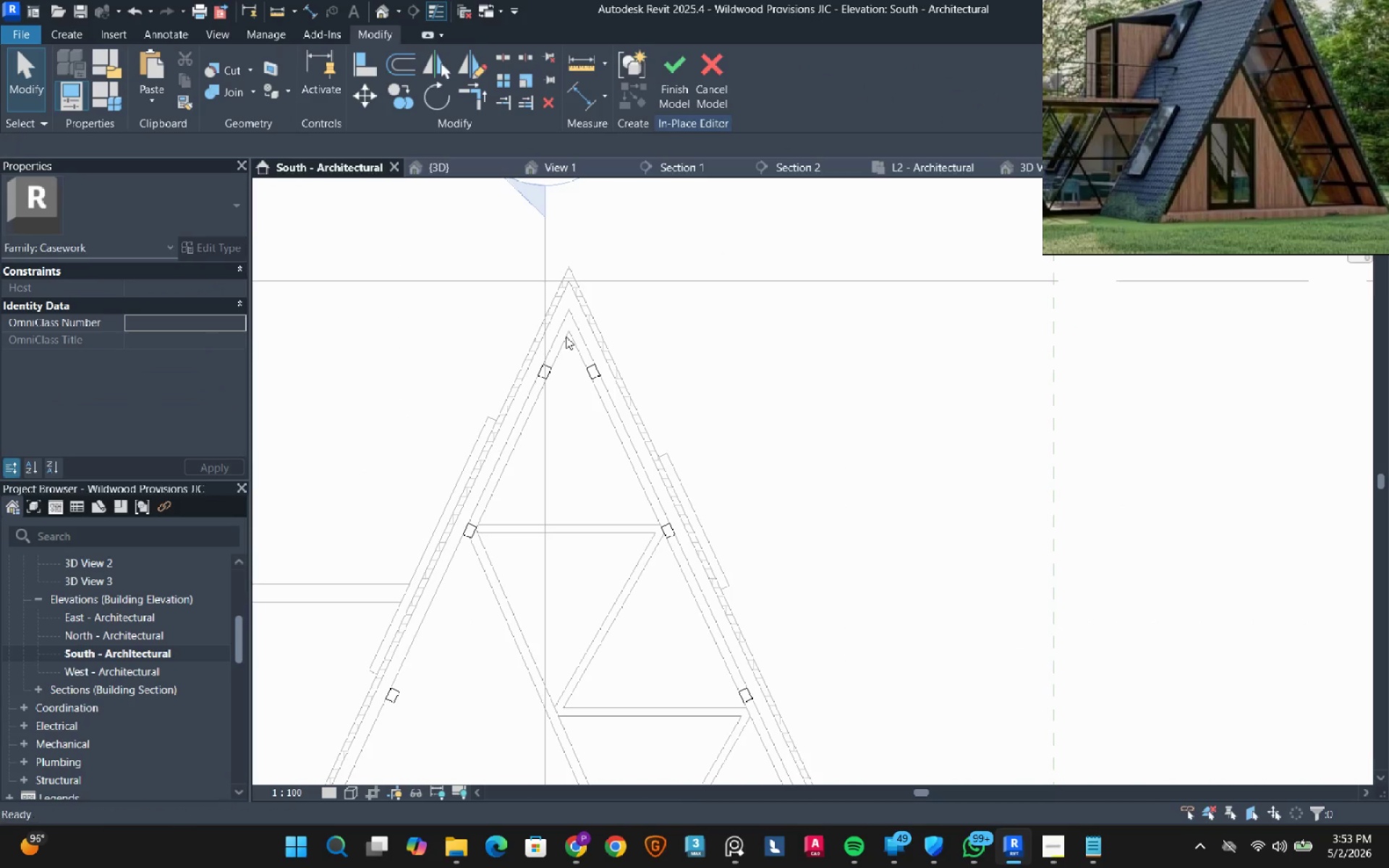 
key(Escape)
 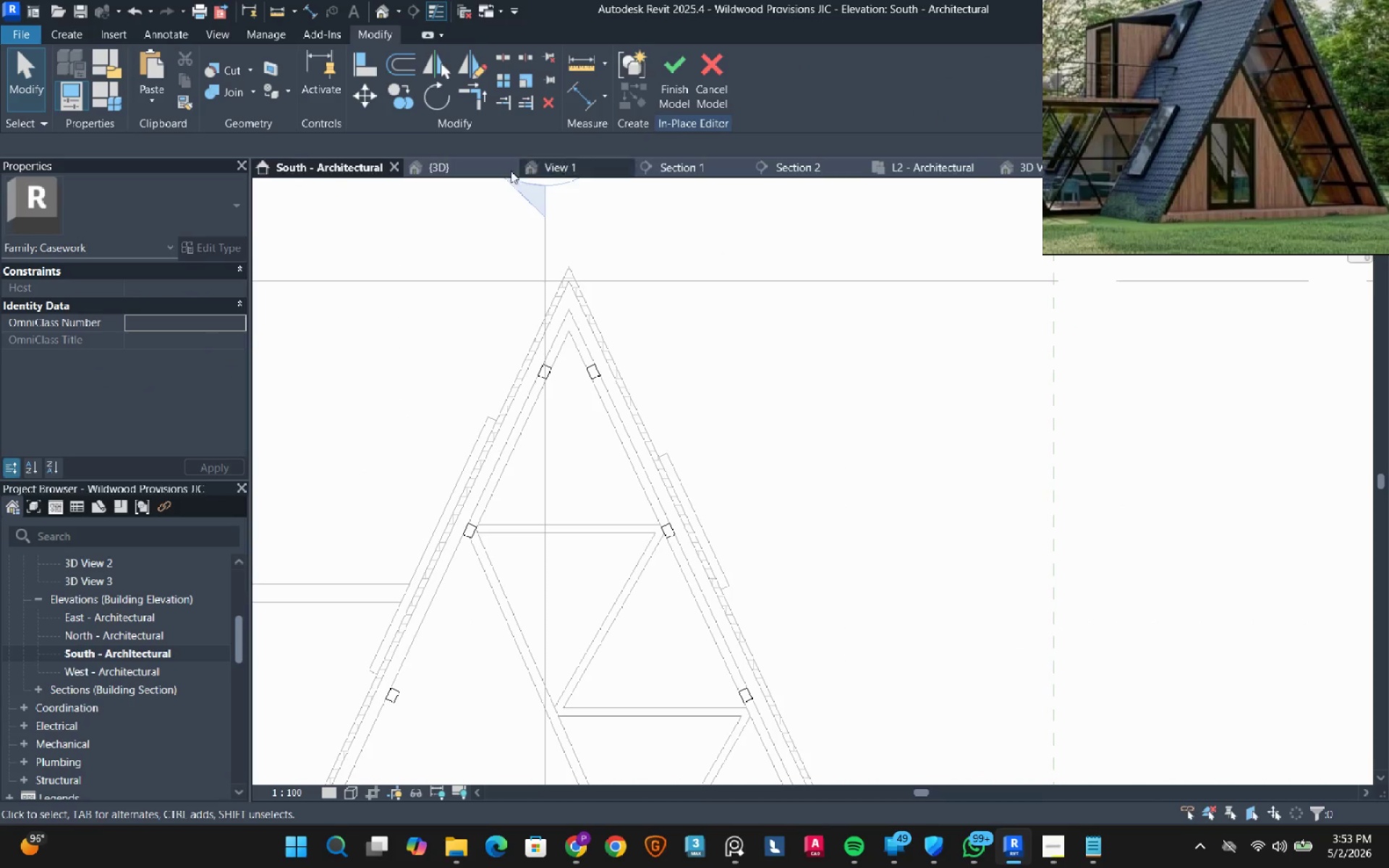 
left_click([478, 173])
 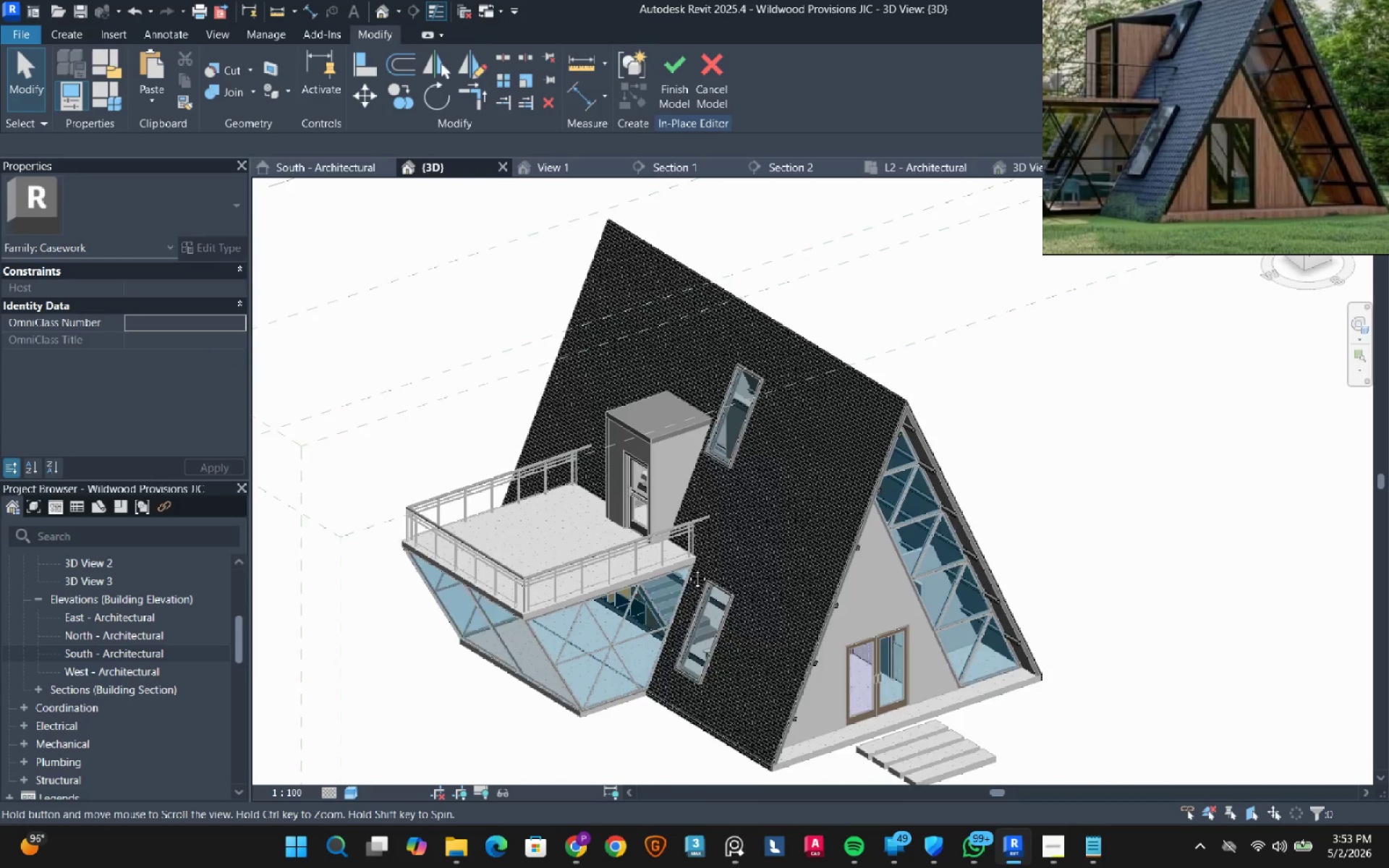 
hold_key(key=ShiftLeft, duration=0.59)
 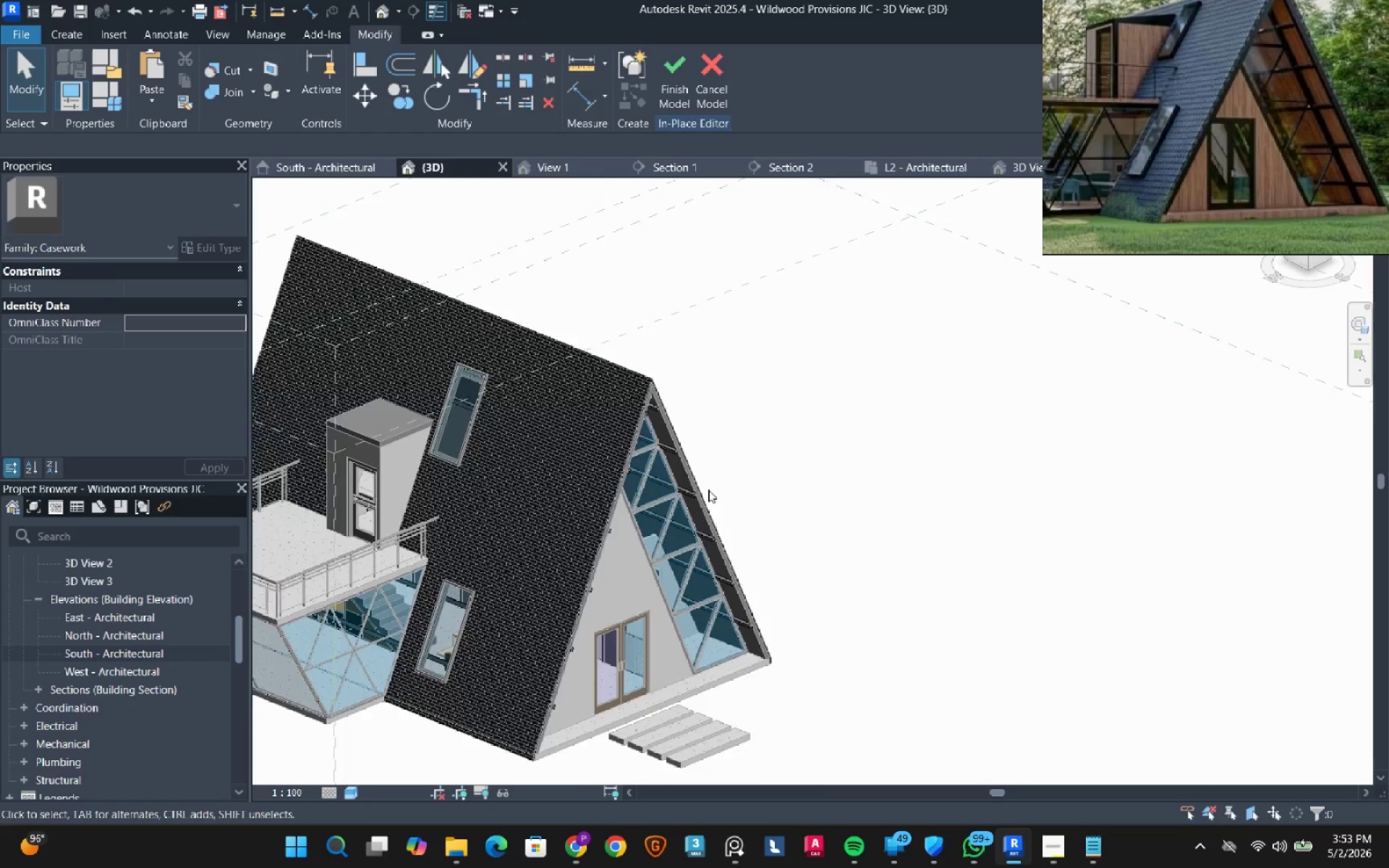 
scroll: coordinate [674, 540], scroll_direction: up, amount: 17.0
 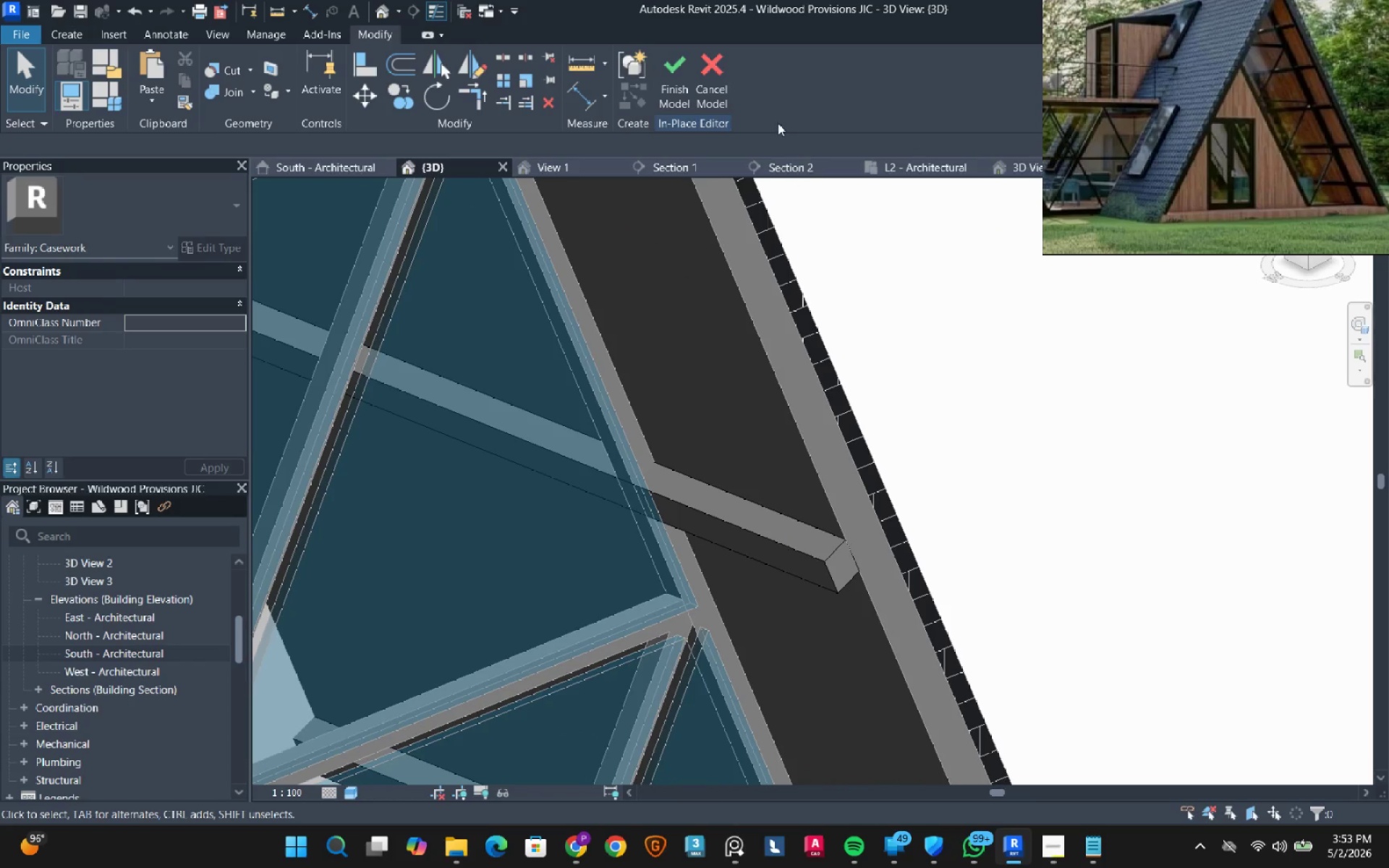 
left_click([660, 92])
 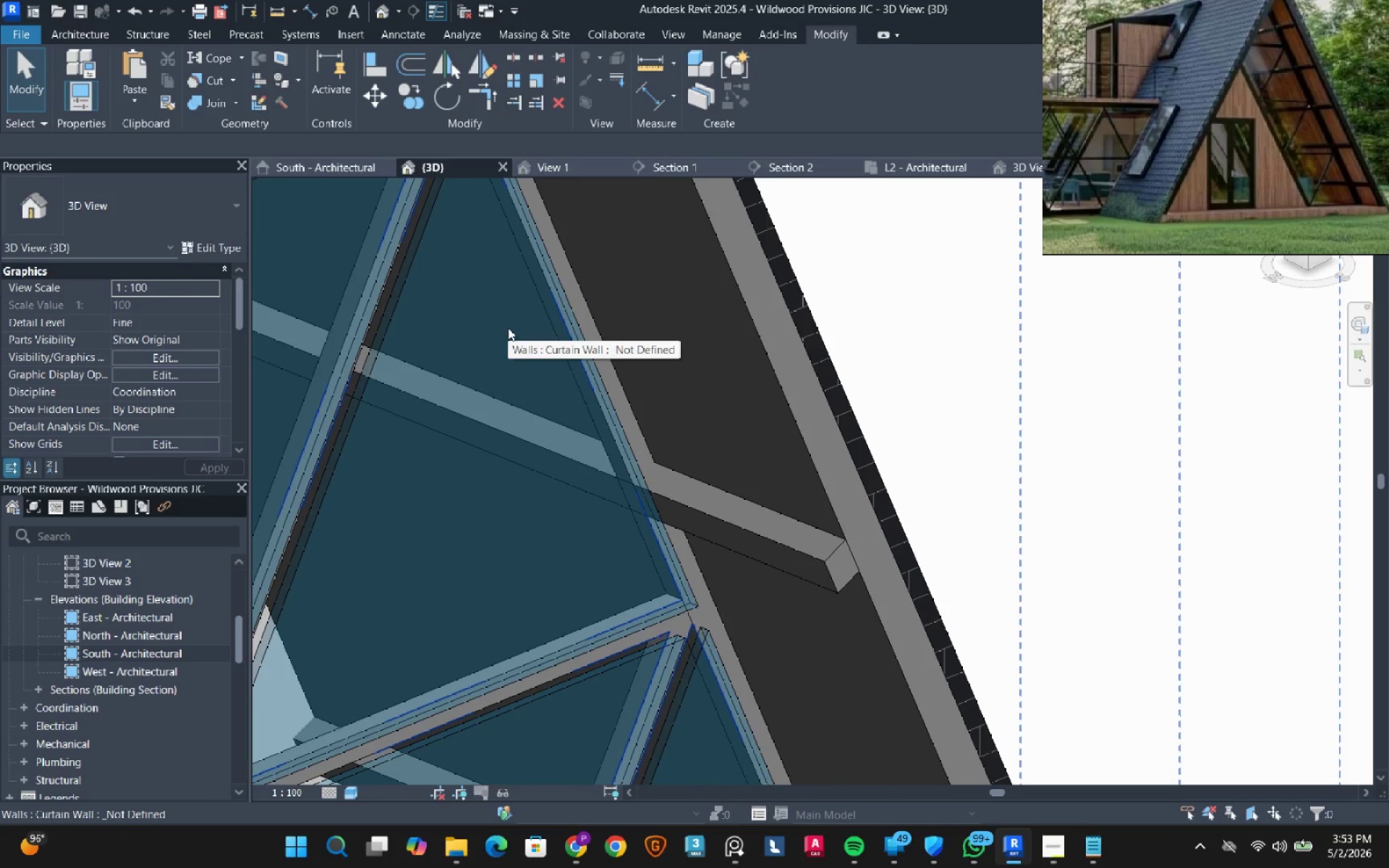 
left_click([508, 328])
 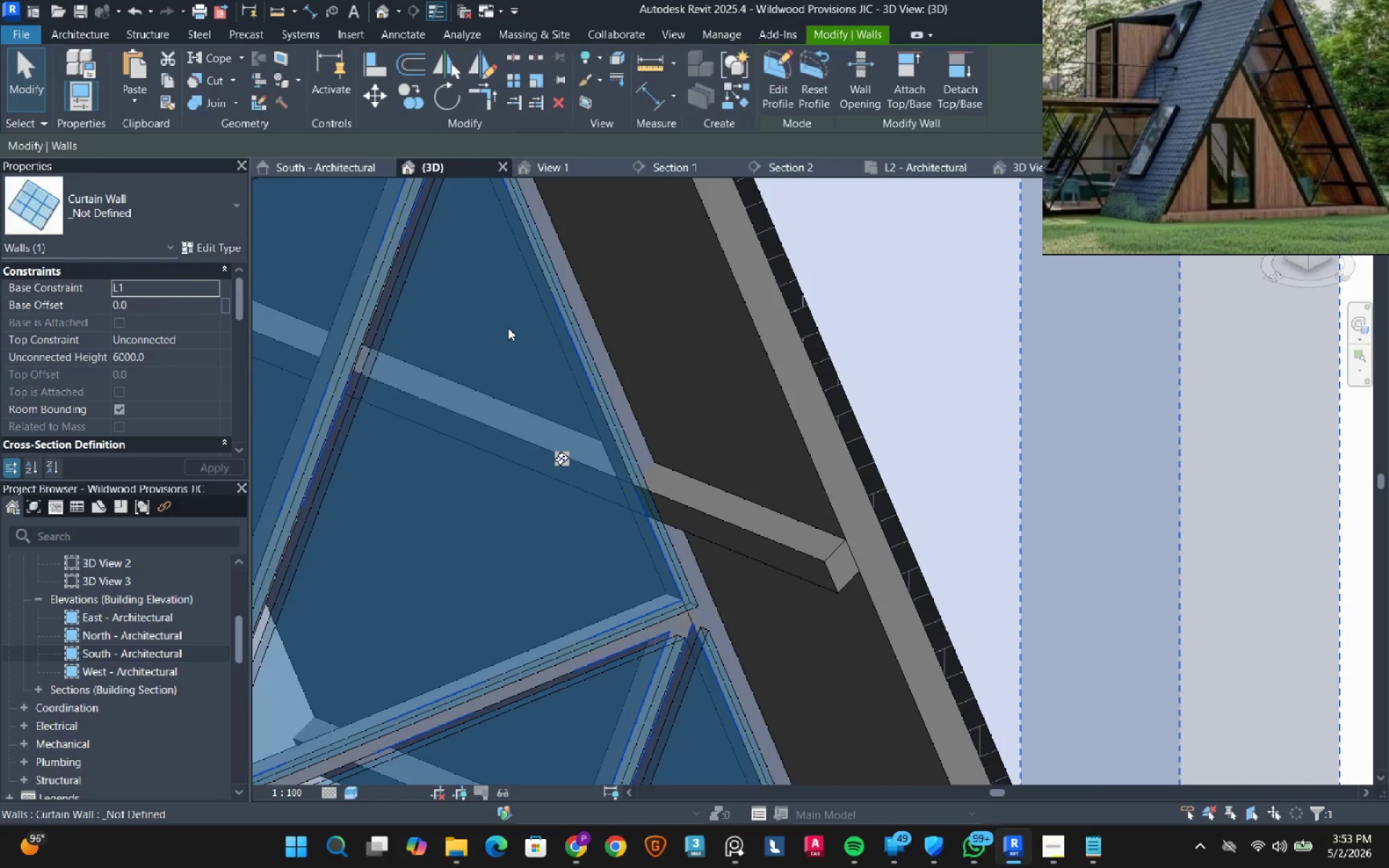 
scroll: coordinate [508, 328], scroll_direction: down, amount: 7.0
 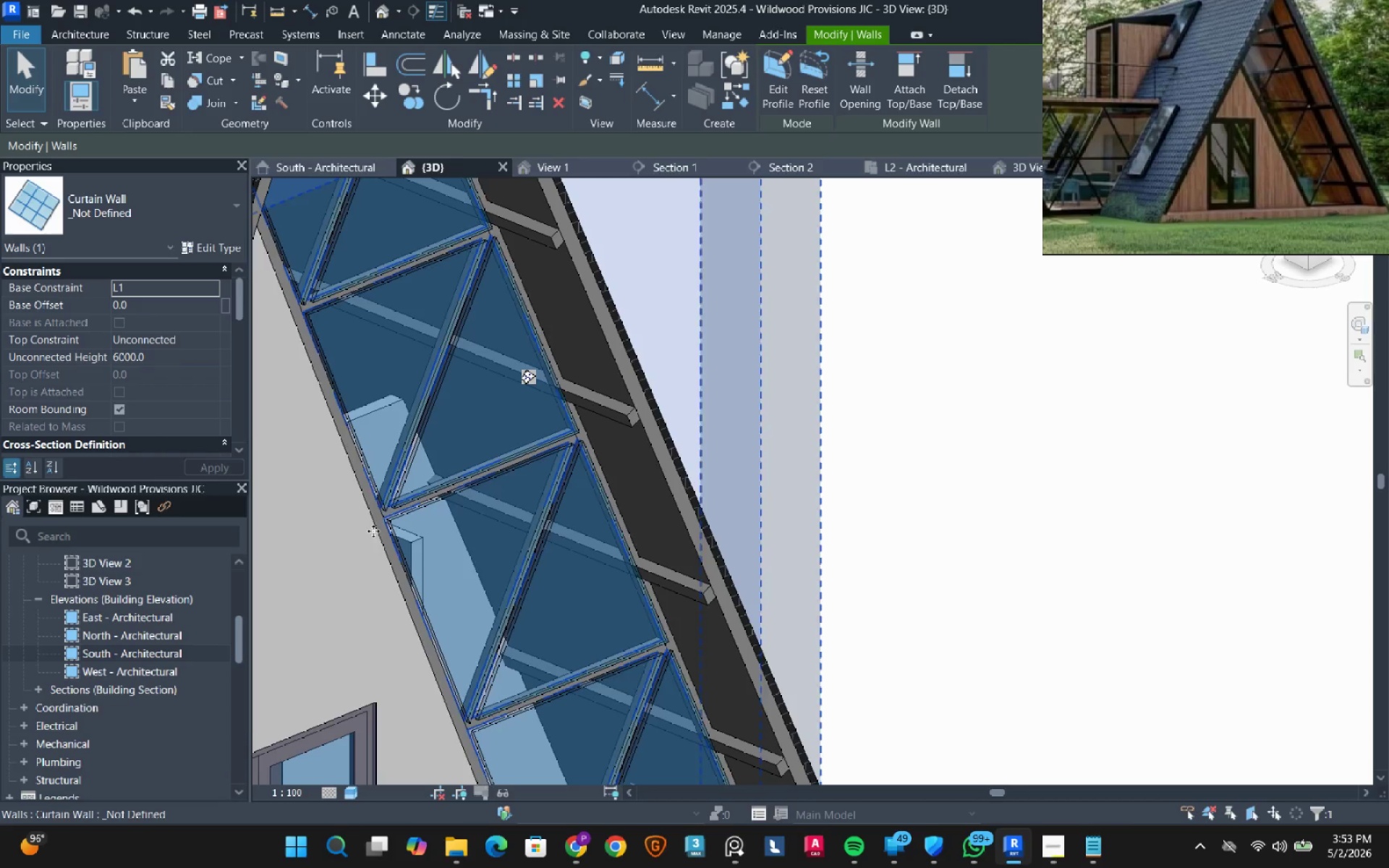 
scroll: coordinate [370, 527], scroll_direction: up, amount: 8.0
 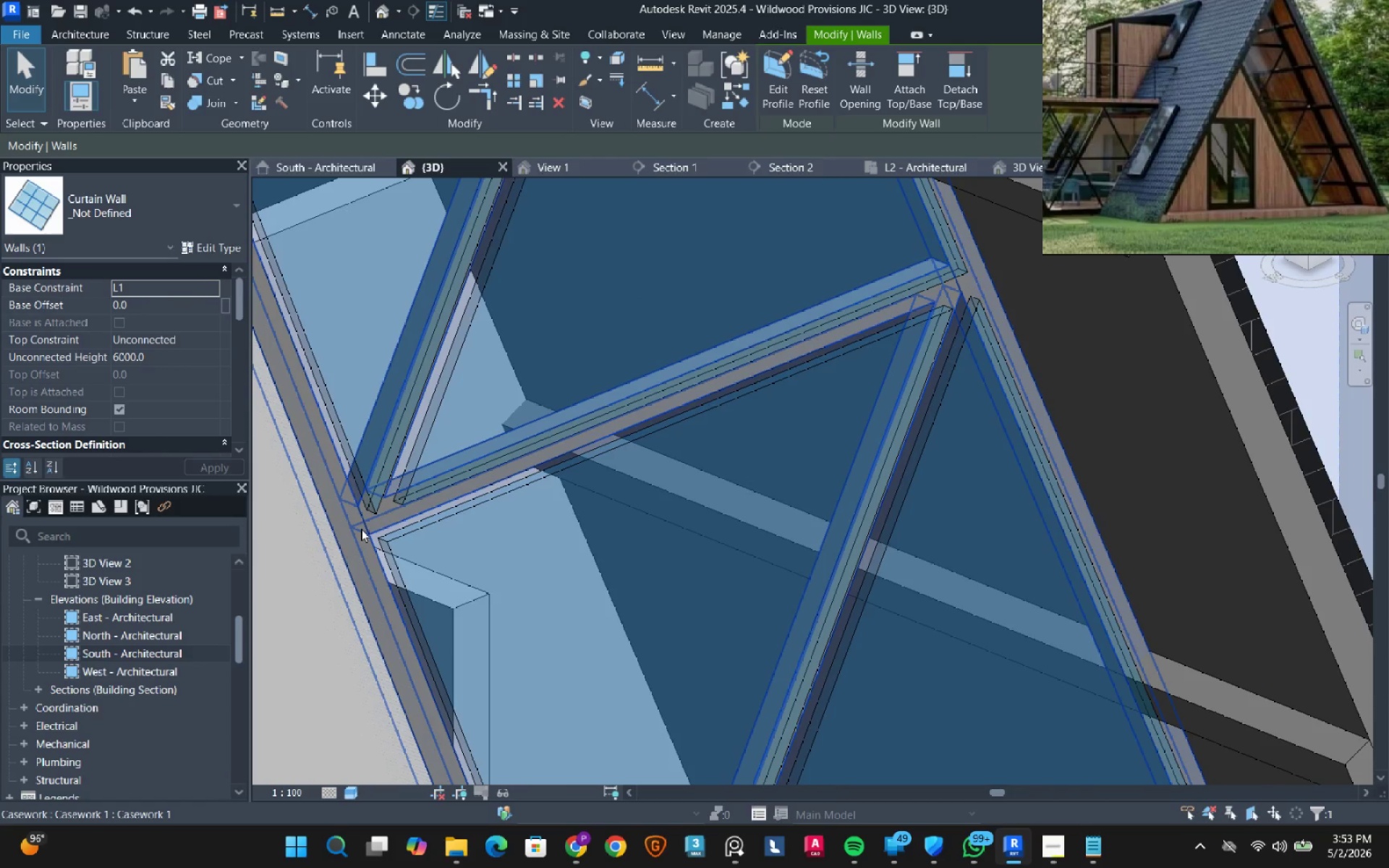 
hold_key(key=ControlLeft, duration=0.73)
left_click([361, 529])
 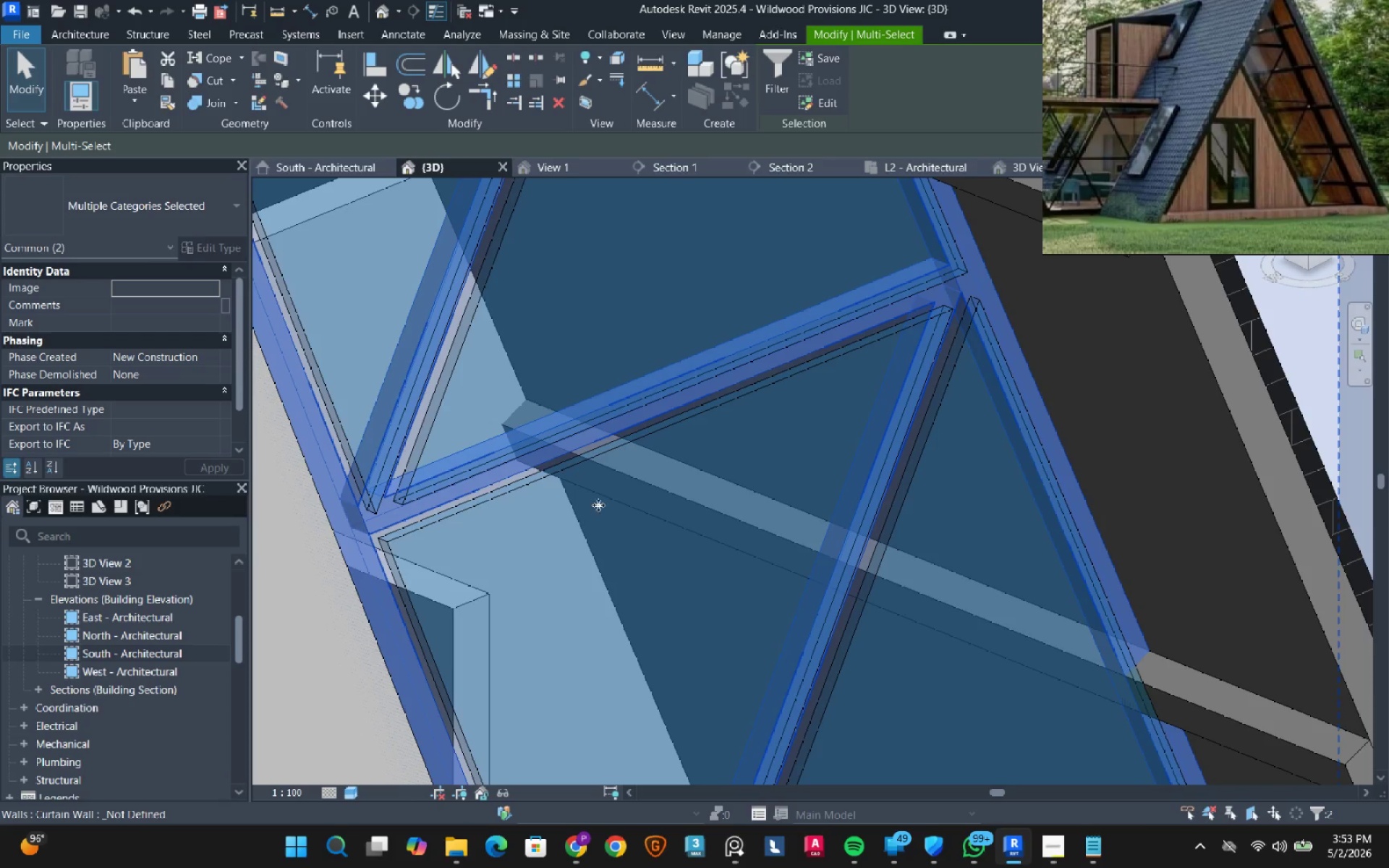 
wait(6.2)
 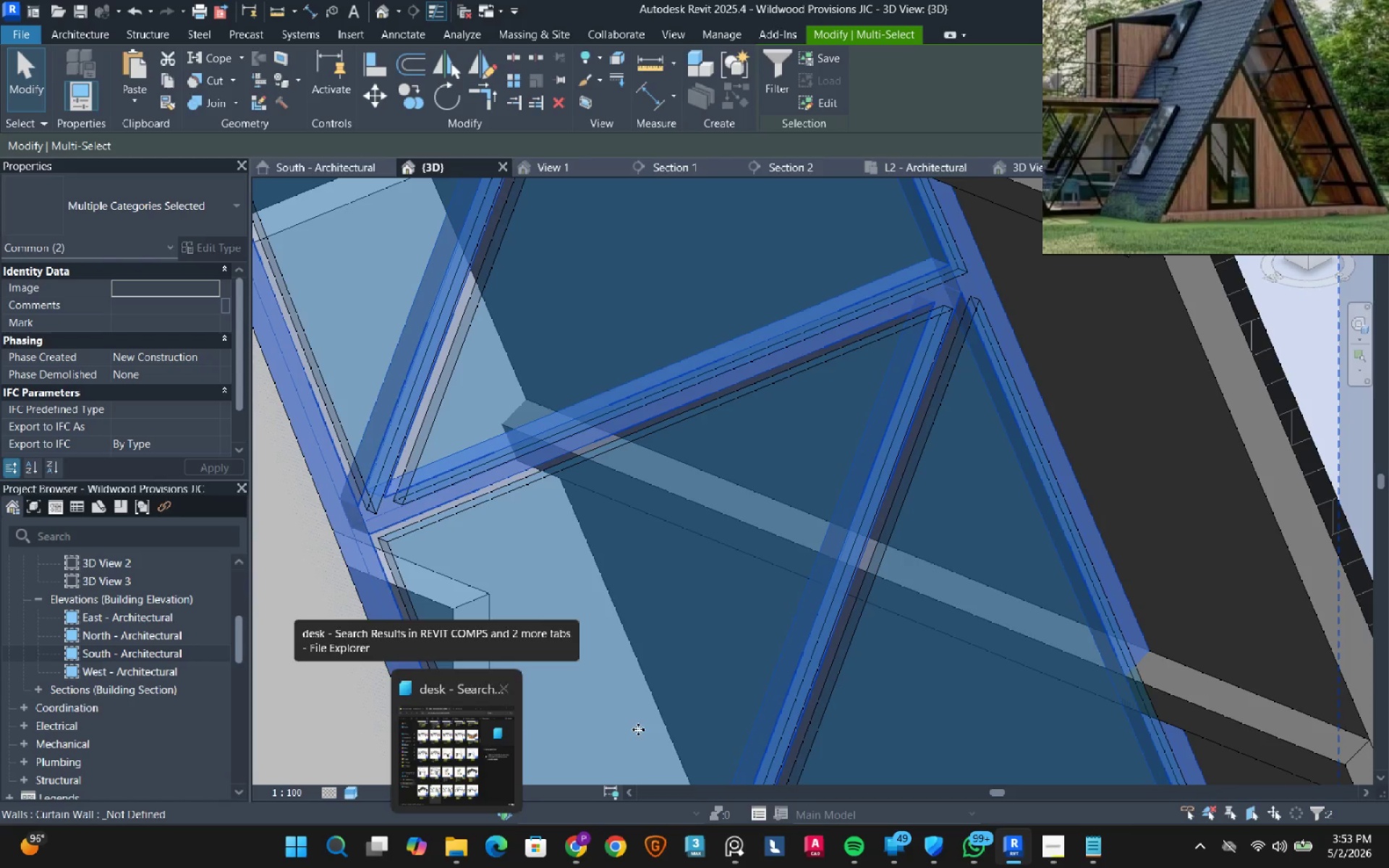 
mouse_move([308, 331])
 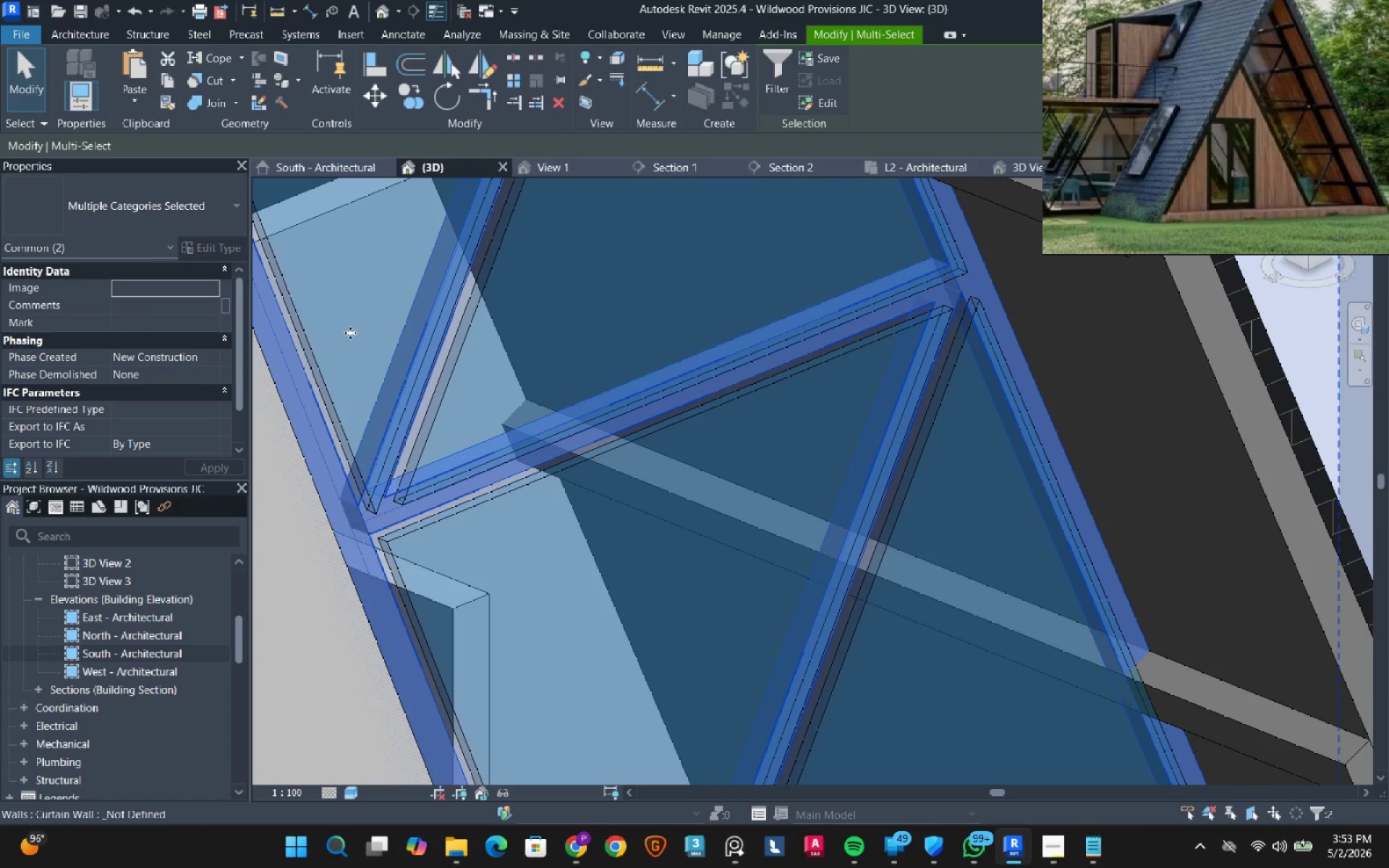 
right_click([350, 333])
 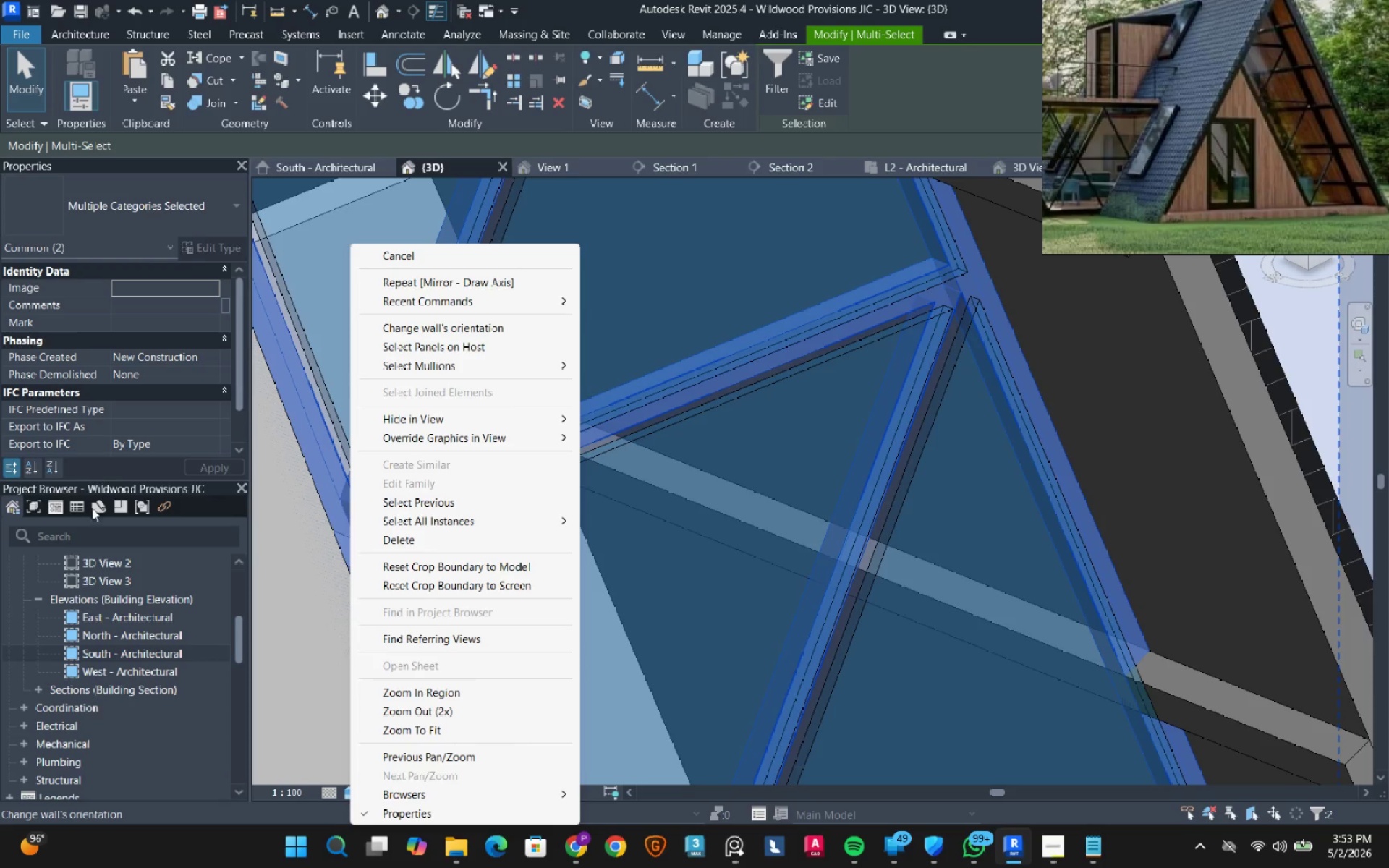 
left_click([48, 618])
 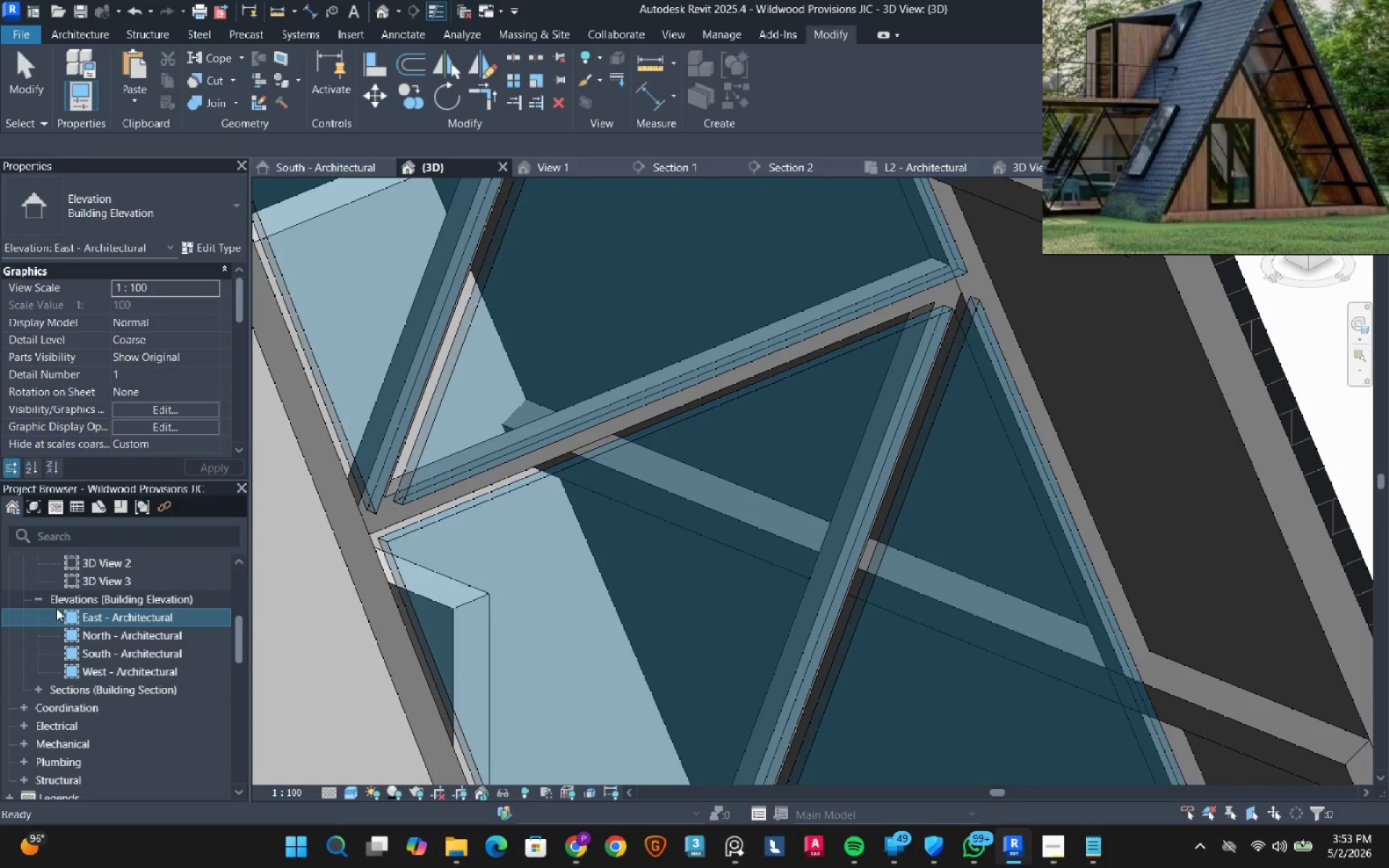 
scroll: coordinate [58, 606], scroll_direction: up, amount: 9.0
 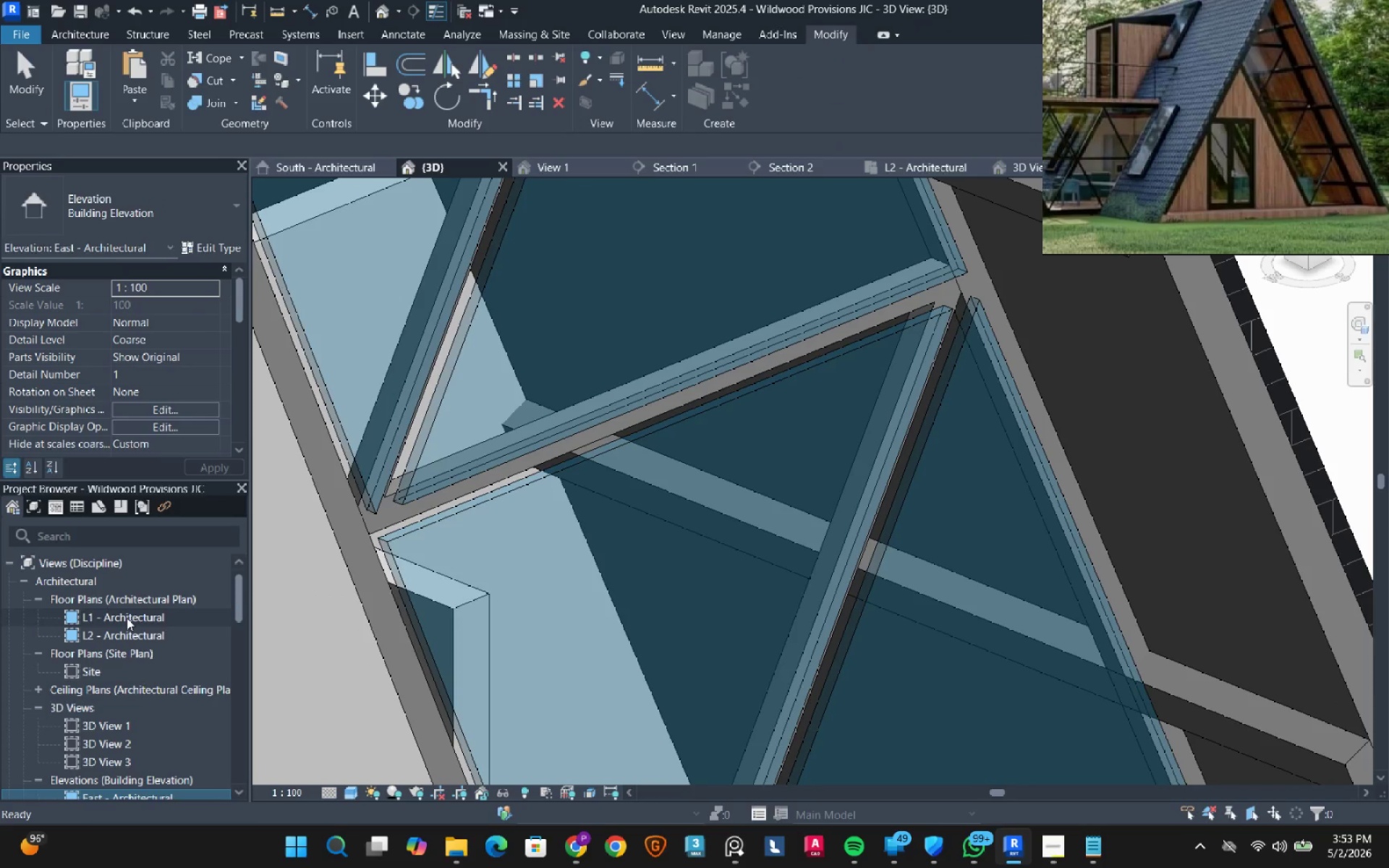 
double_click([127, 618])
 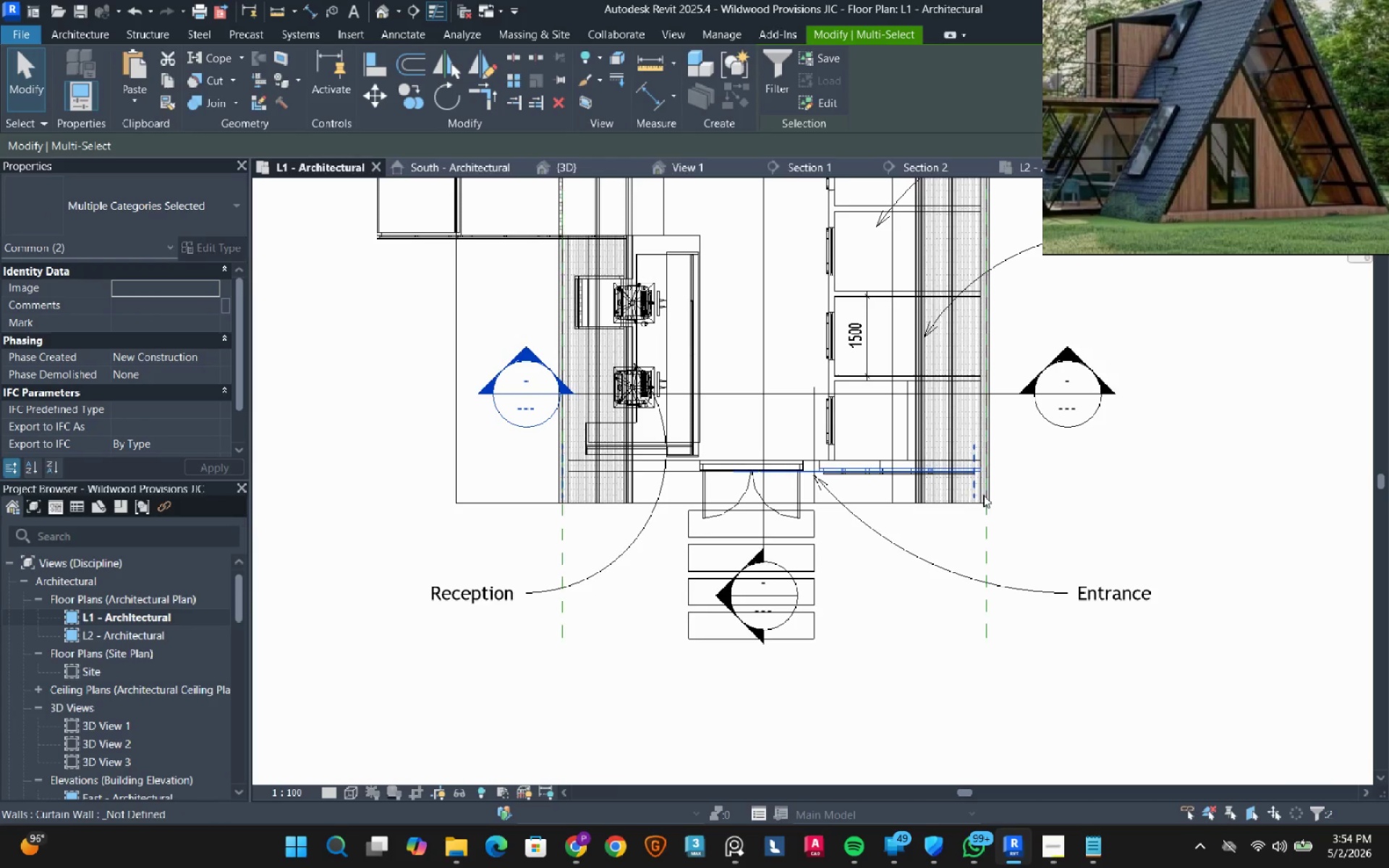 
scroll: coordinate [513, 550], scroll_direction: up, amount: 10.0
 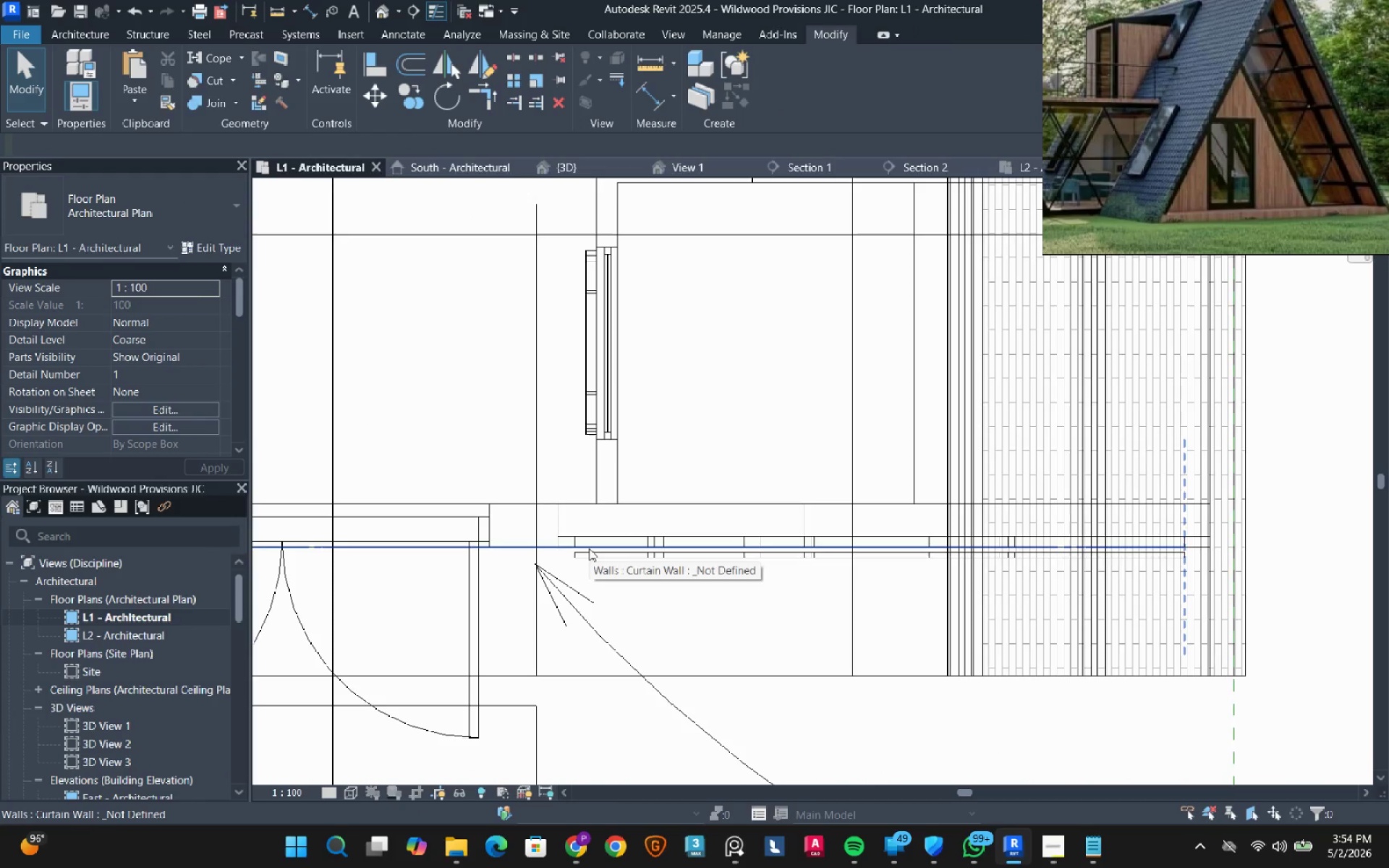 
left_click([589, 548])
 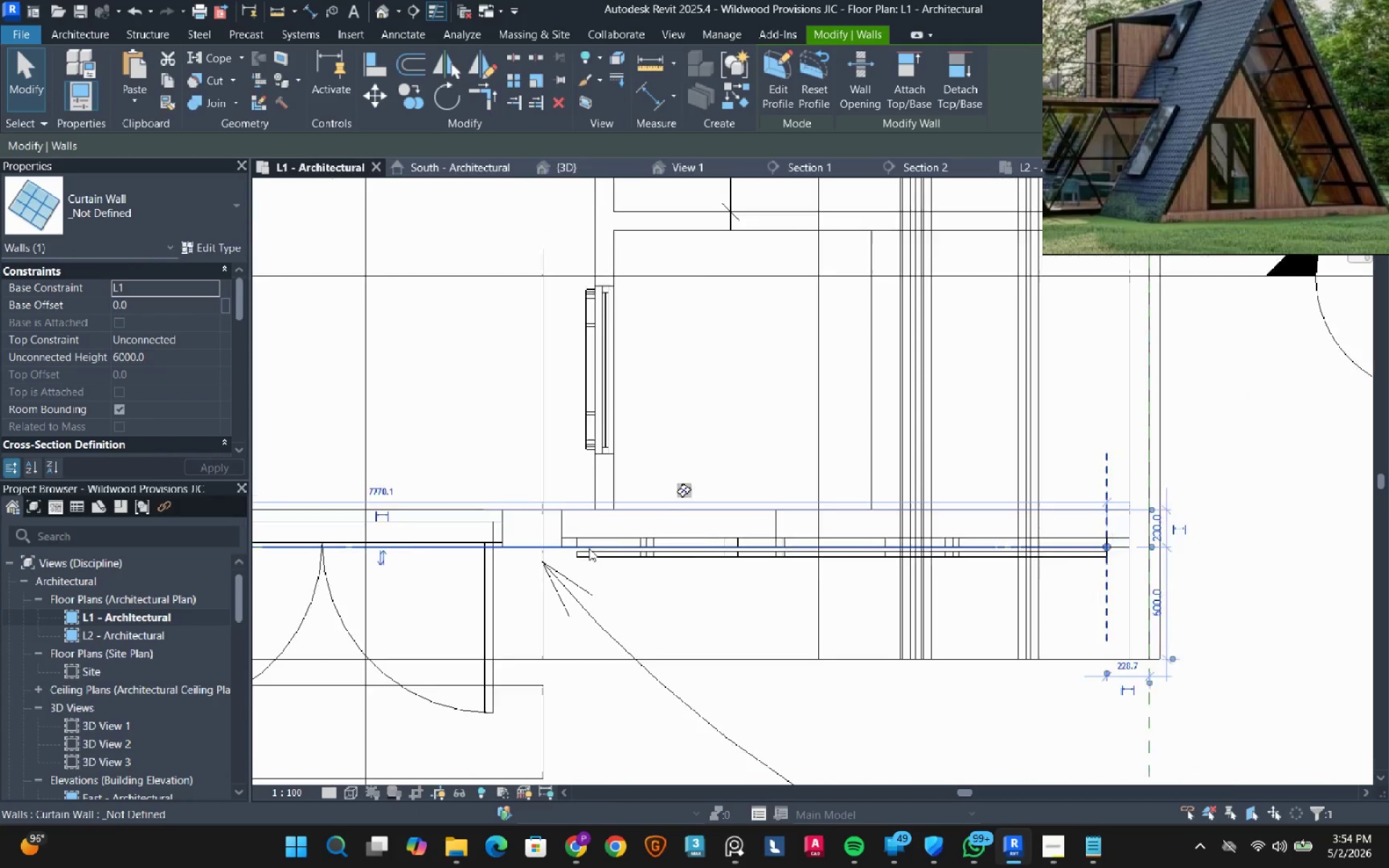 
scroll: coordinate [589, 548], scroll_direction: down, amount: 3.0
 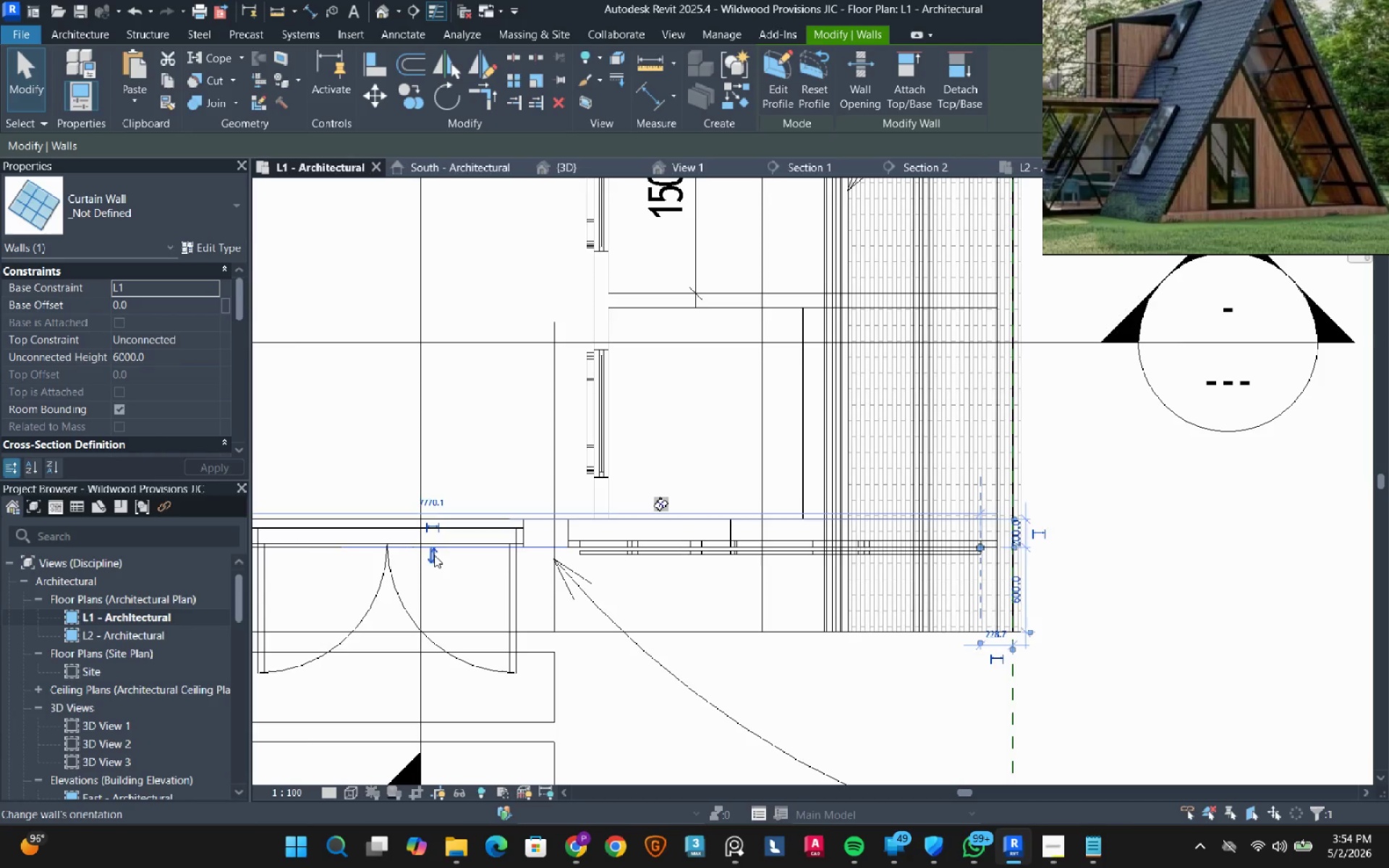 
left_click([434, 555])
 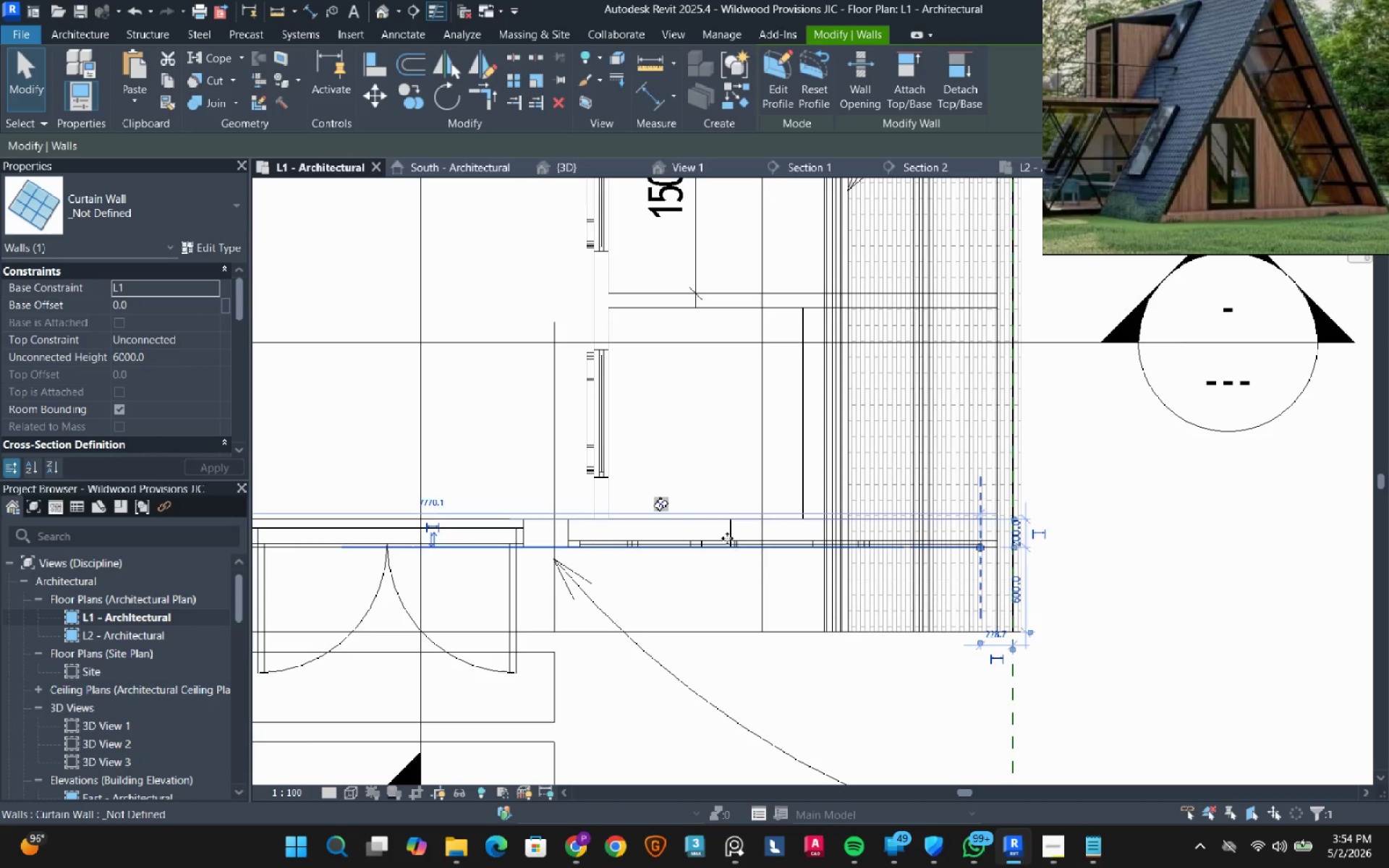 
scroll: coordinate [399, 542], scroll_direction: up, amount: 11.0
 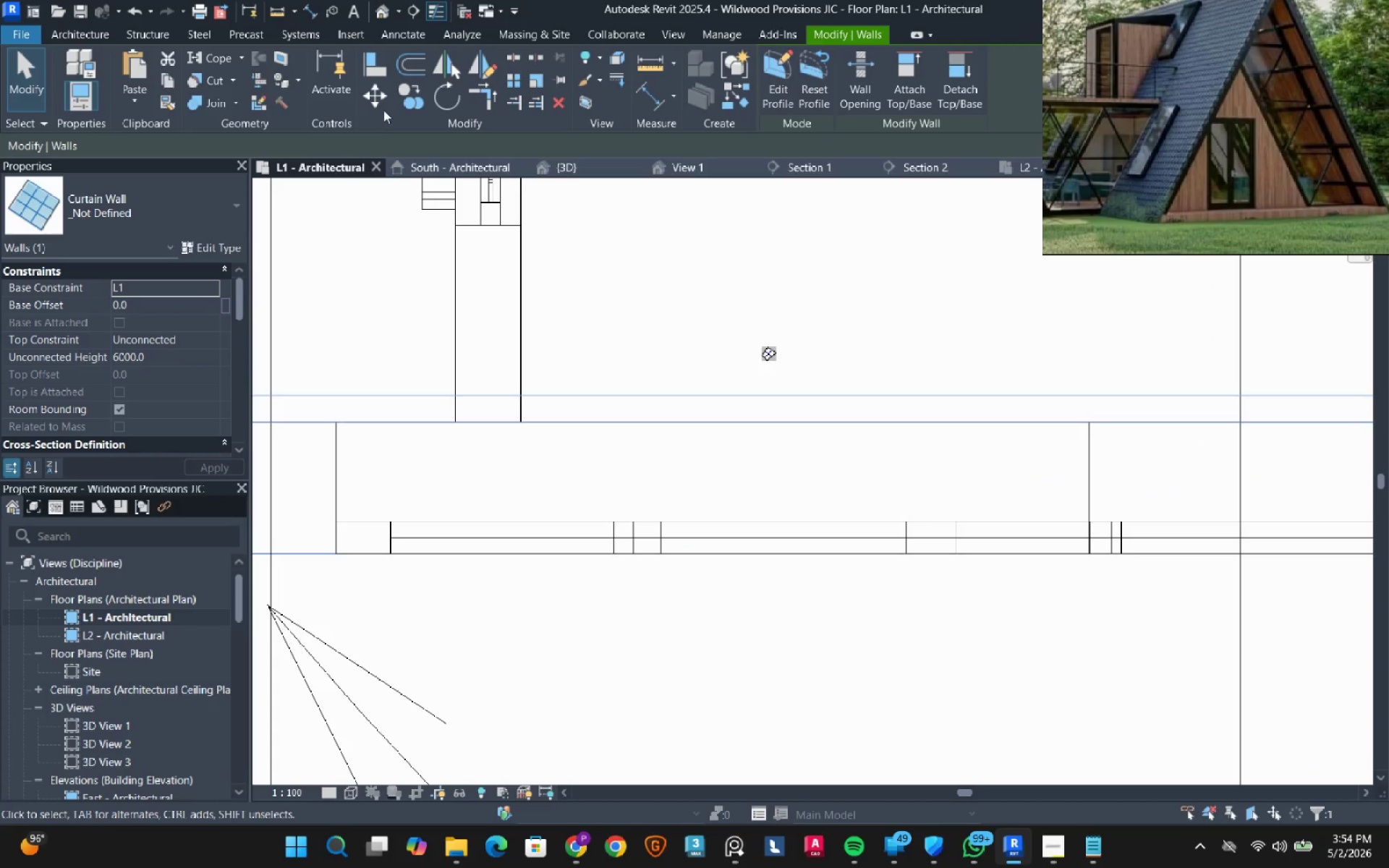 
left_click([374, 89])
 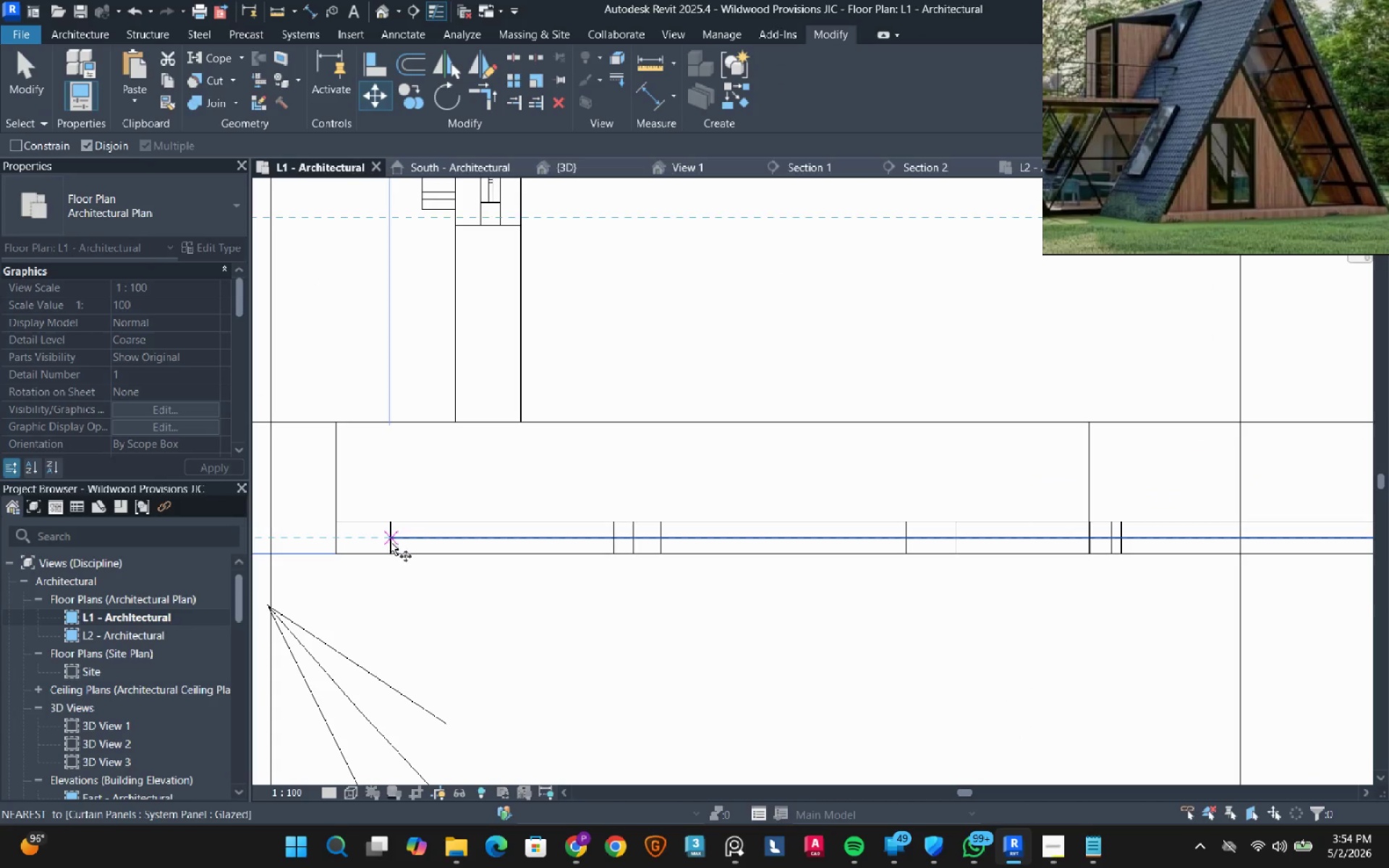 
scroll: coordinate [390, 542], scroll_direction: up, amount: 4.0
 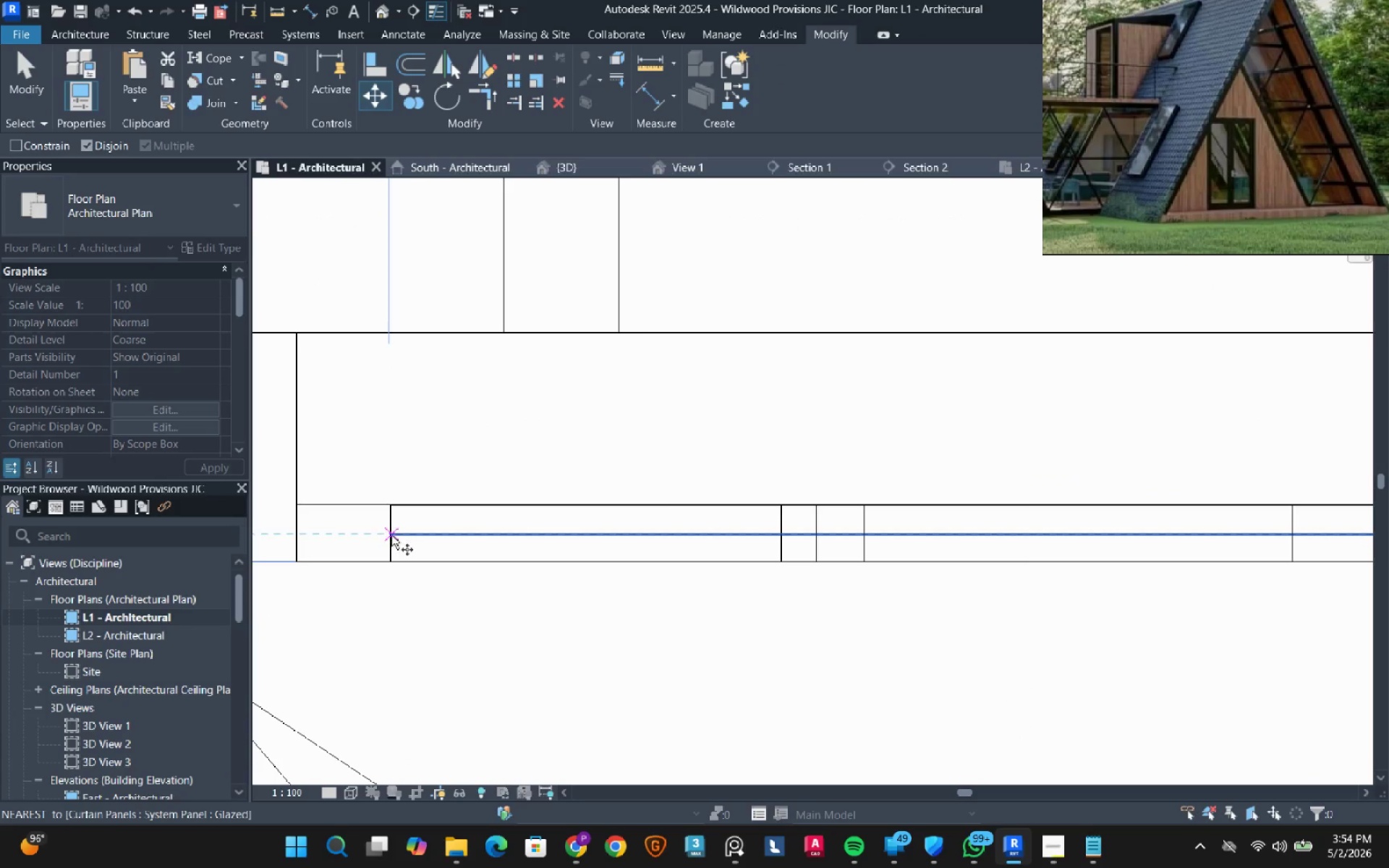 
left_click([391, 535])
 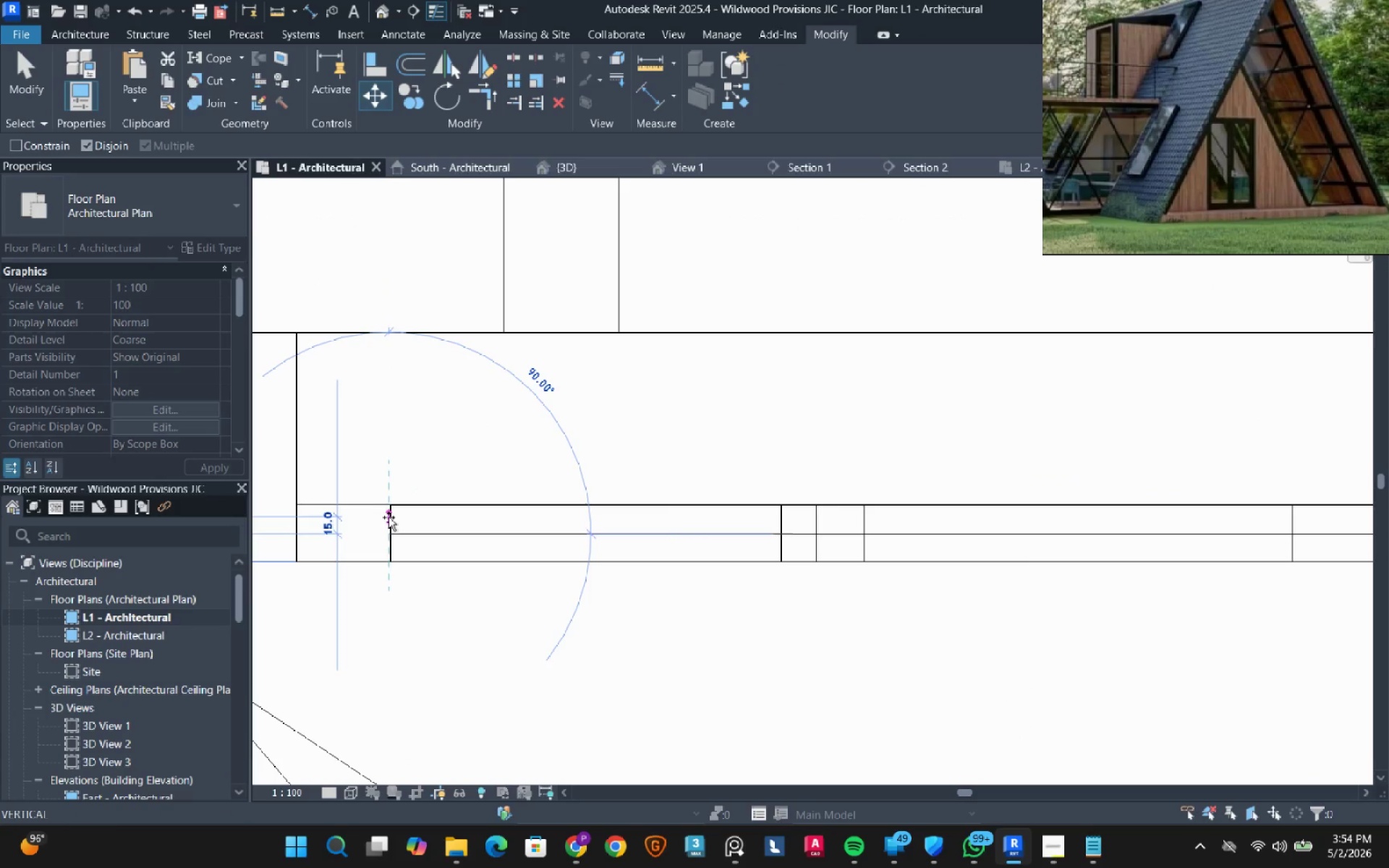 
left_click([388, 517])
 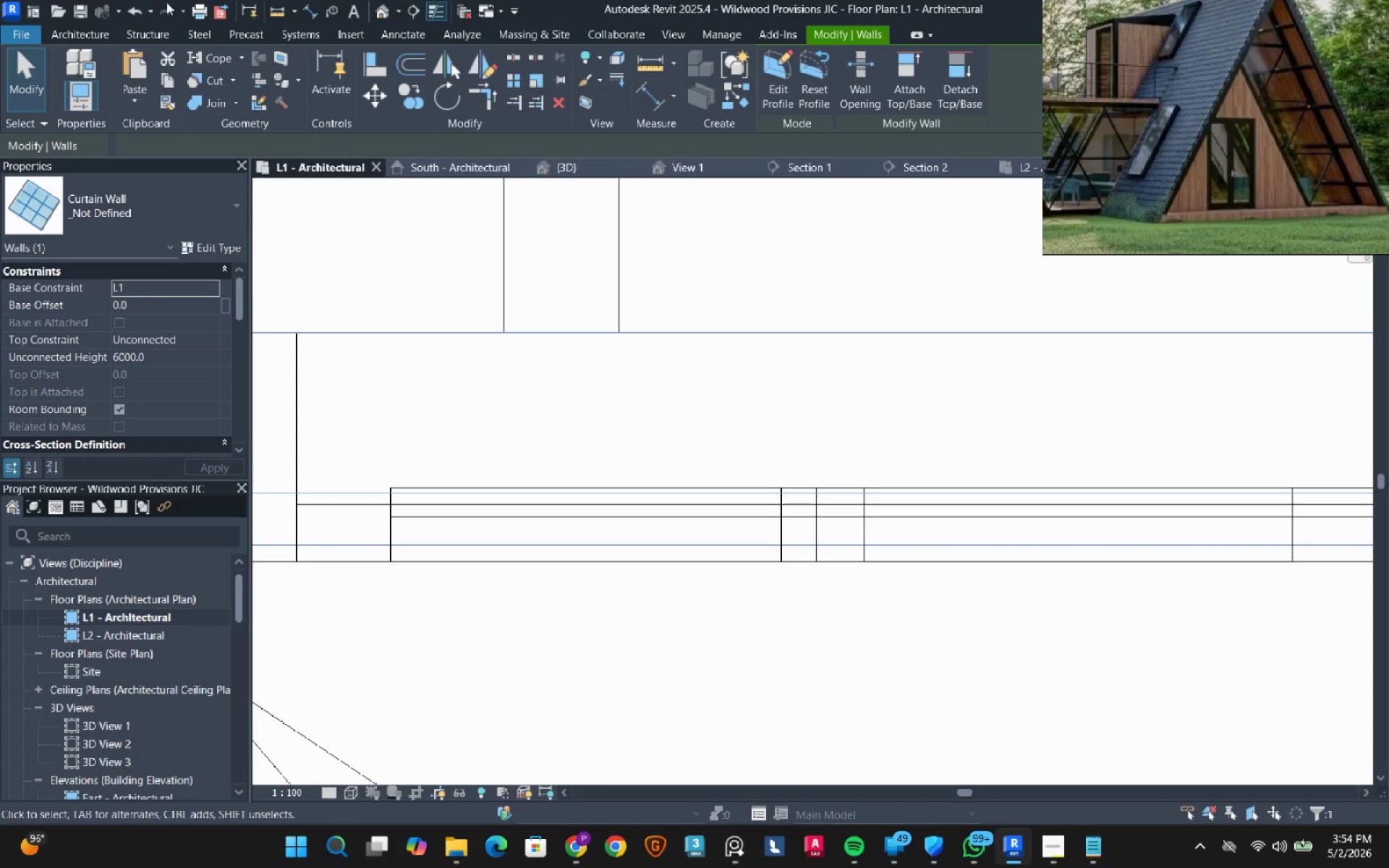 
left_click([135, 12])
 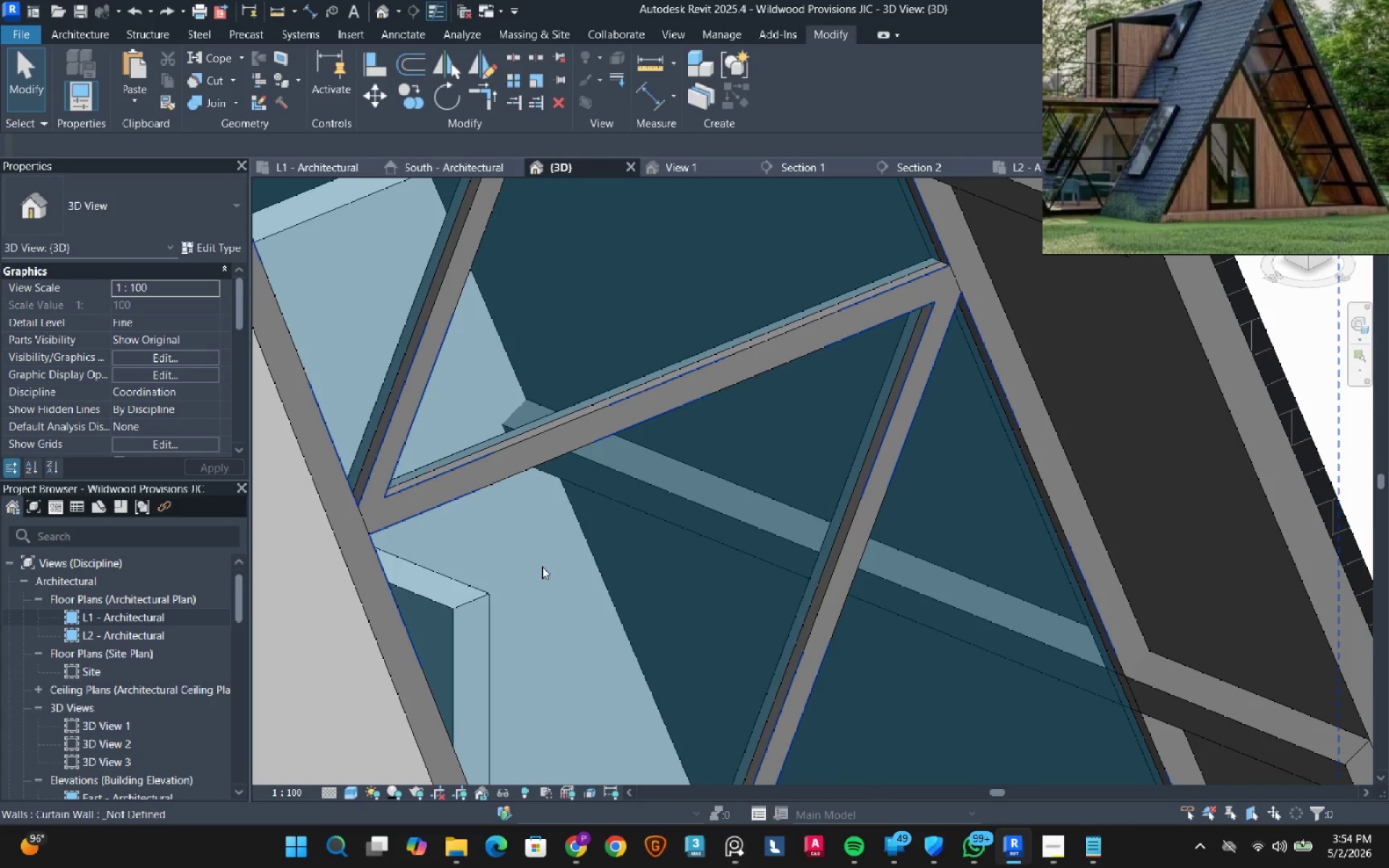 
wait(5.33)
 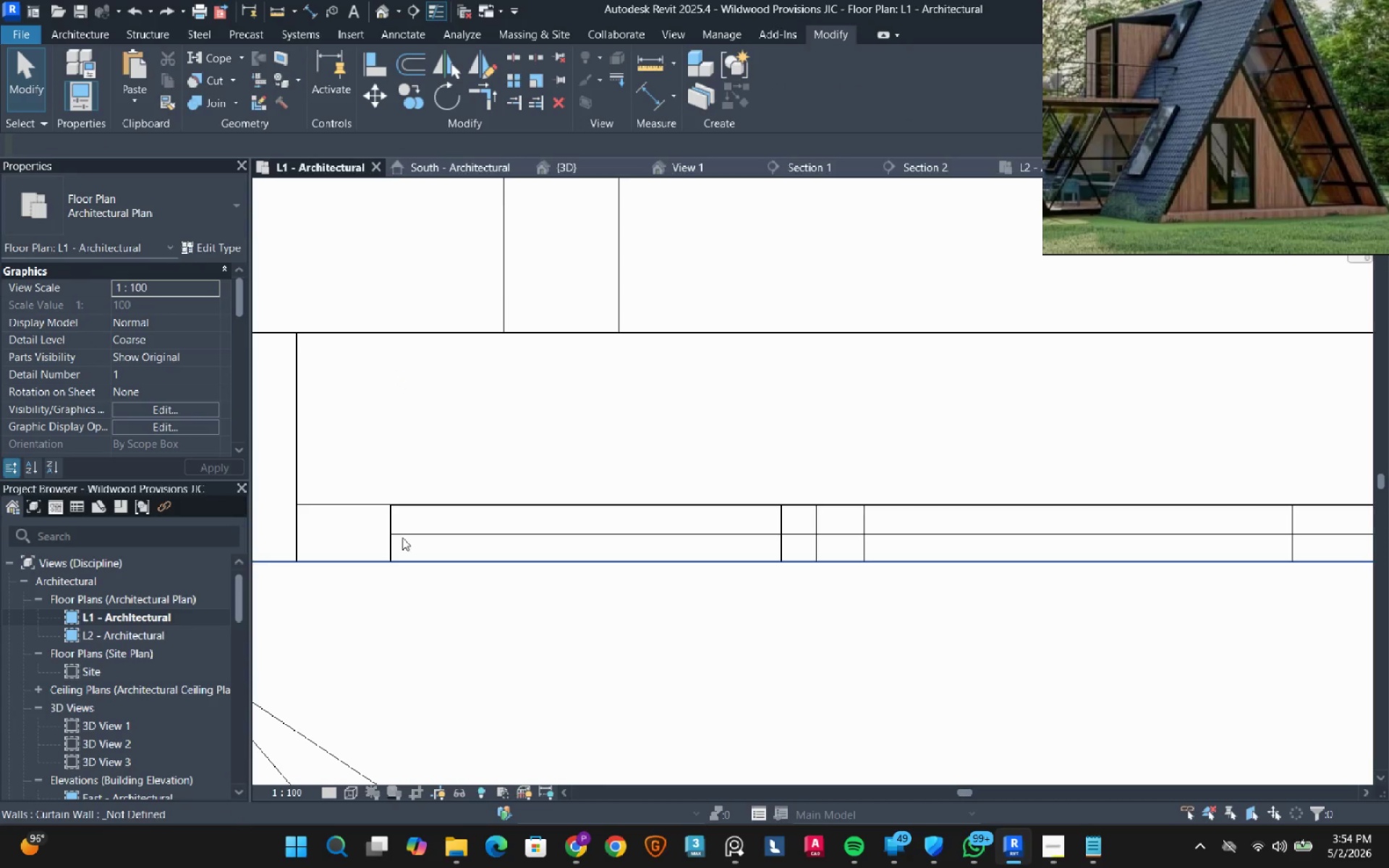 
scroll: coordinate [542, 565], scroll_direction: down, amount: 8.0
 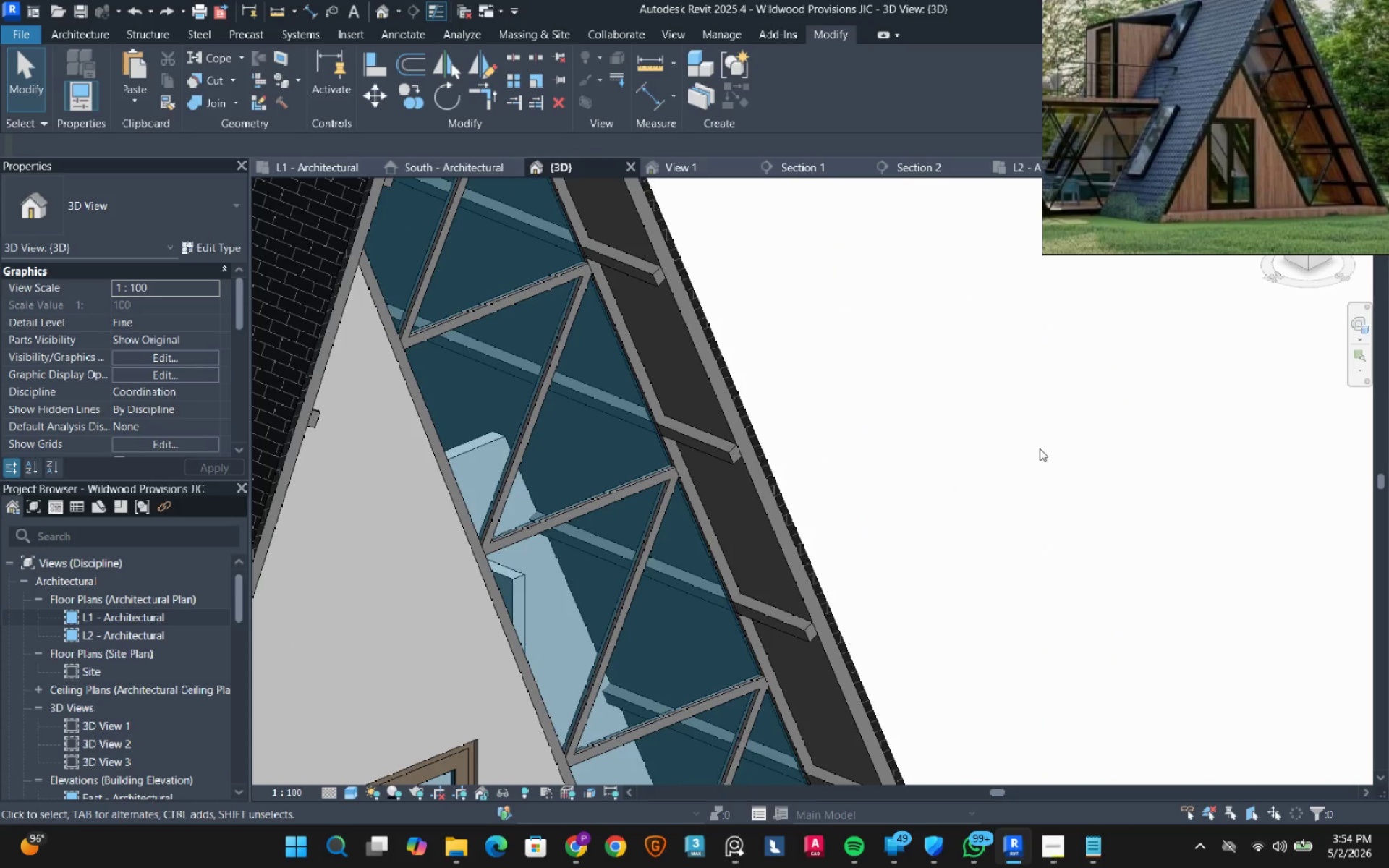 
left_click([1040, 448])
 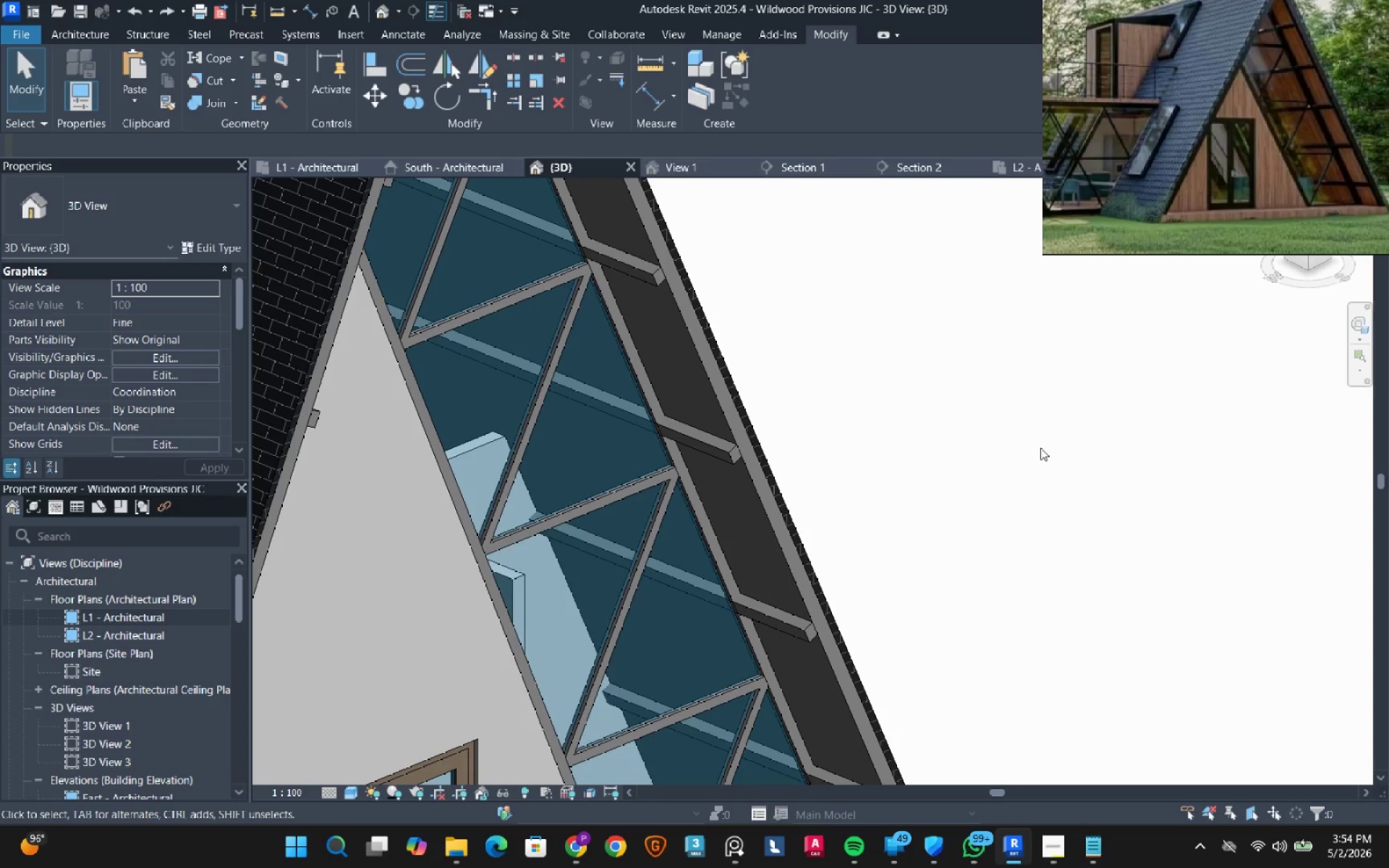 
wait(8.77)
 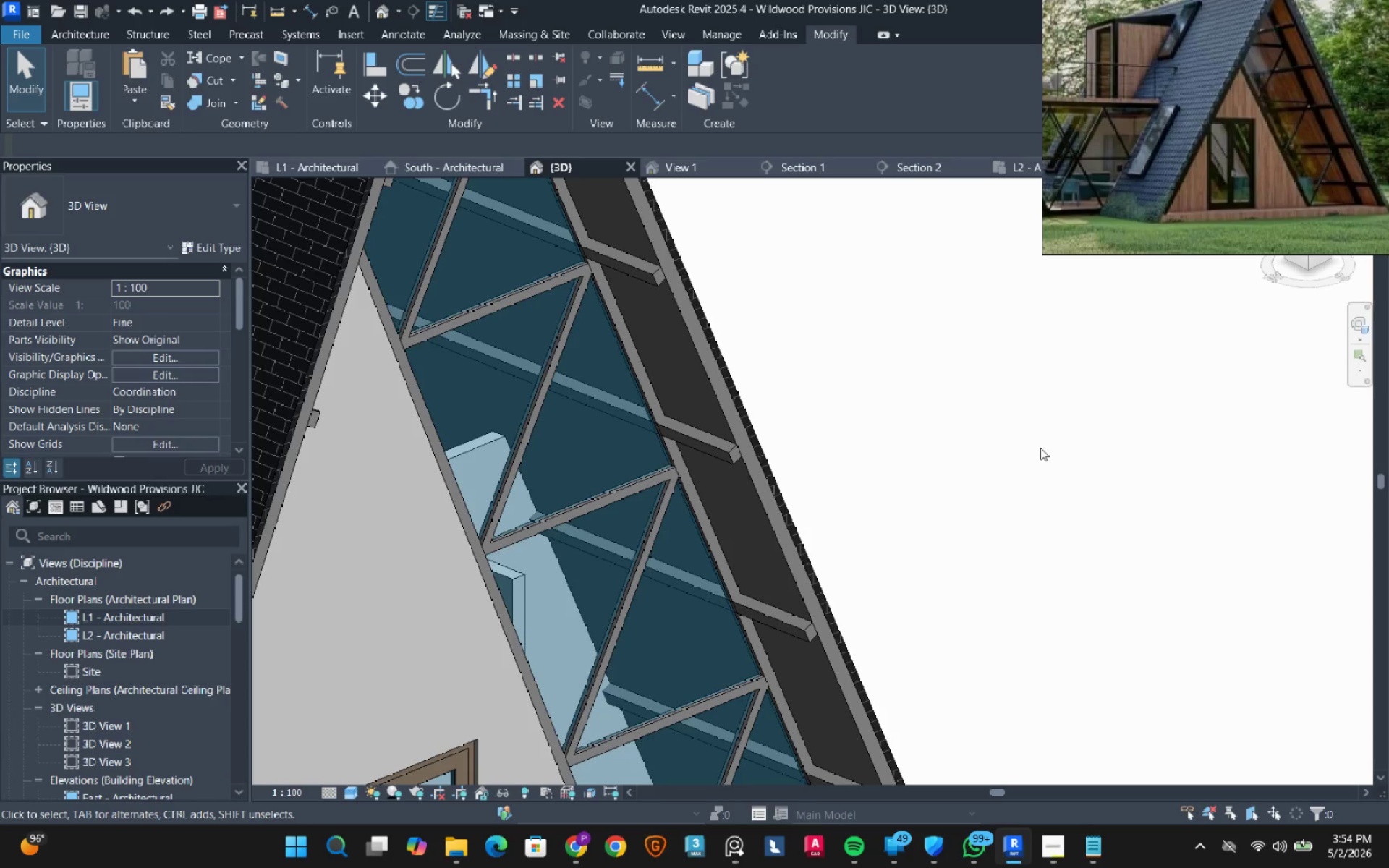 
scroll: coordinate [695, 354], scroll_direction: down, amount: 6.0
 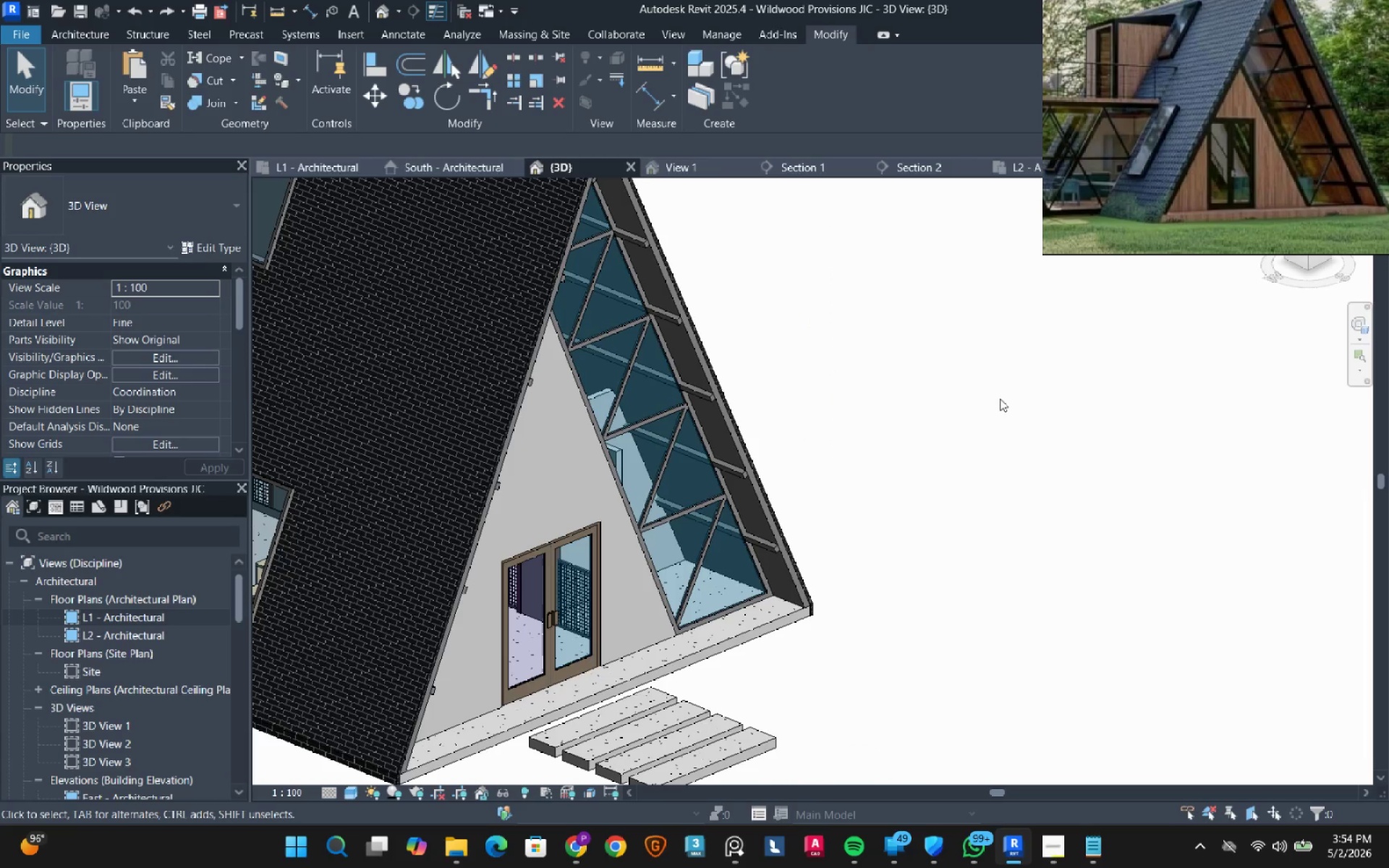 
wait(7.89)
 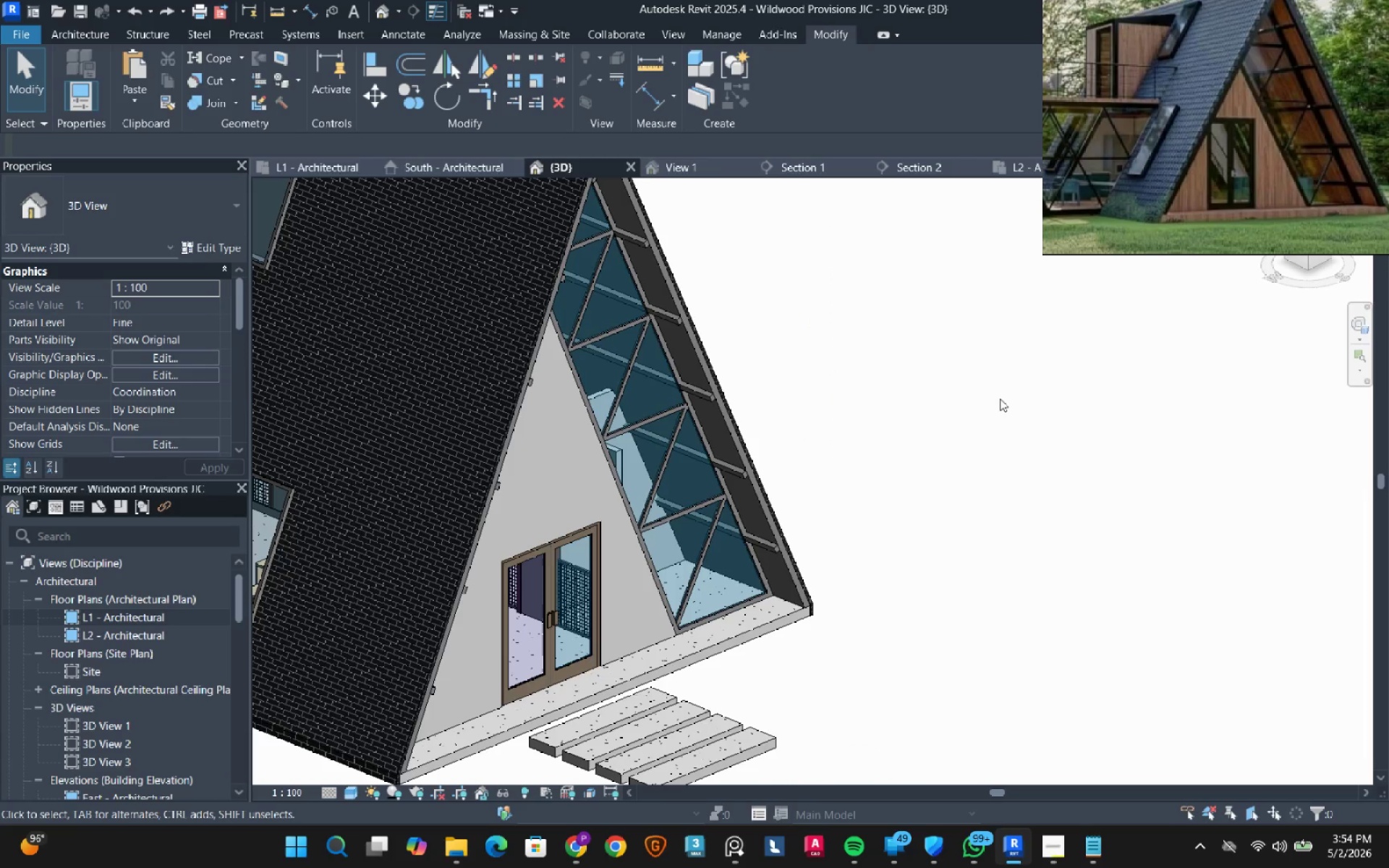 
scroll: coordinate [700, 503], scroll_direction: down, amount: 9.0
 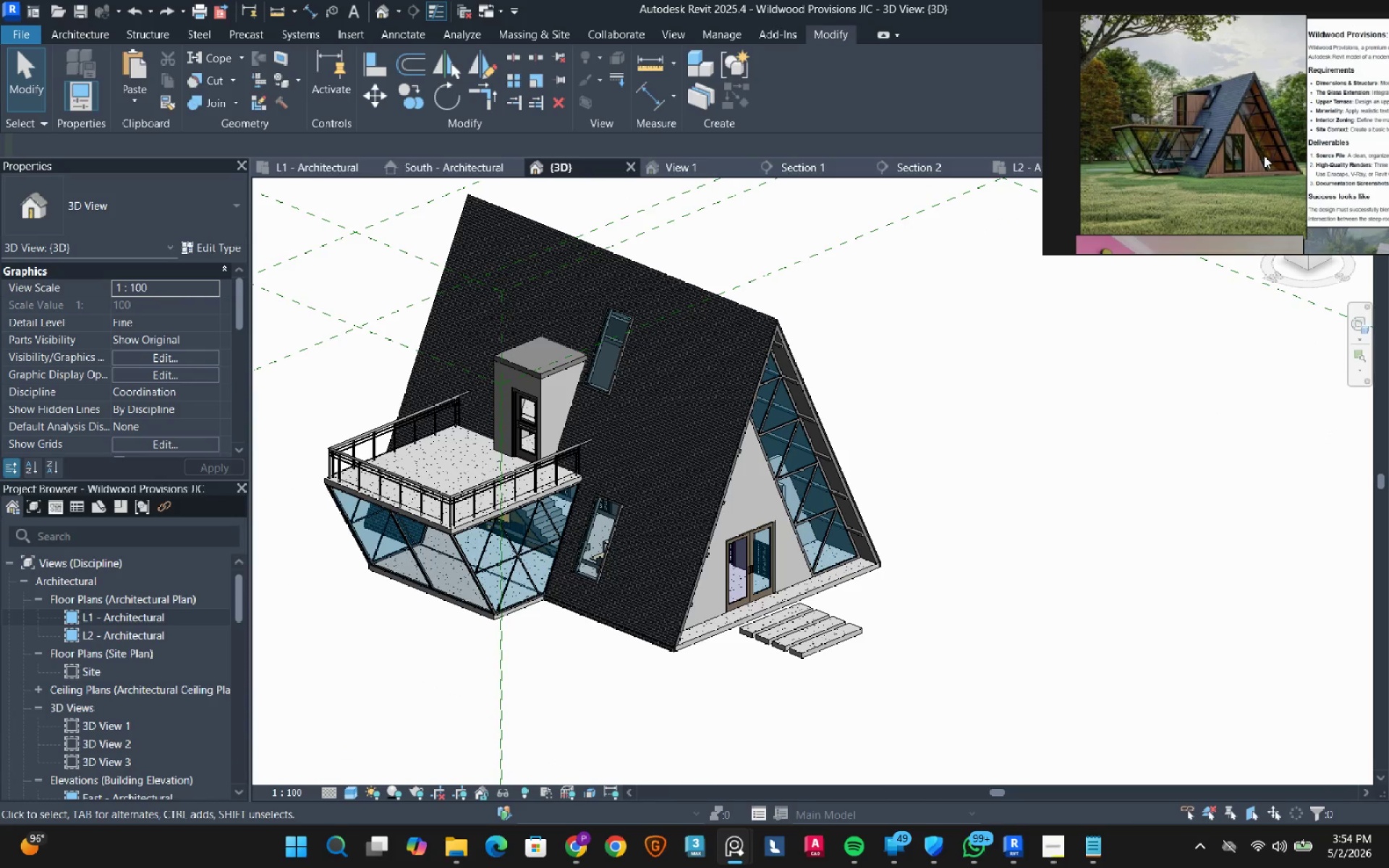 
scroll: coordinate [1179, 120], scroll_direction: up, amount: 4.0